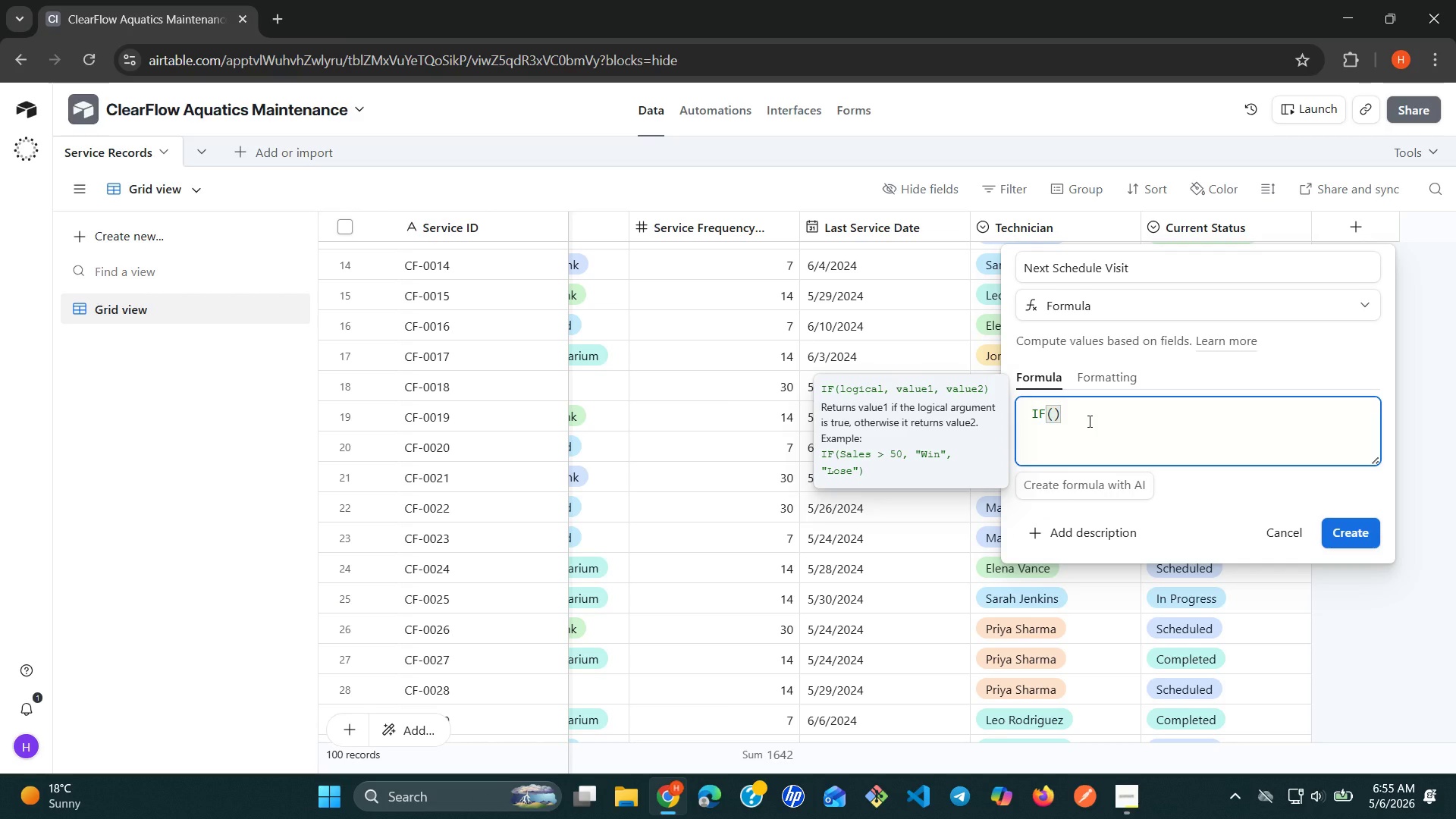 
key(Enter)
 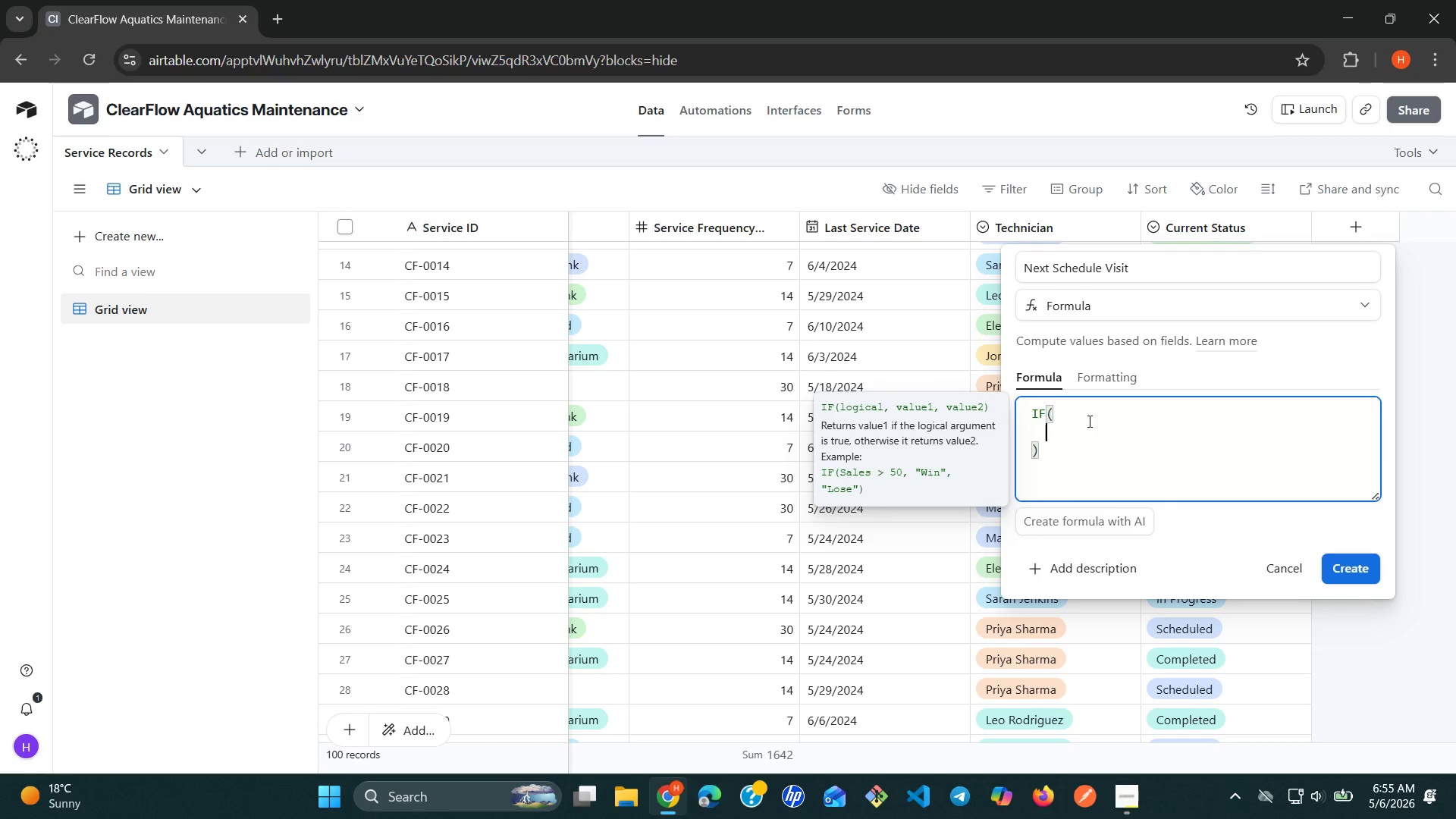 
key(Shift+BracketLeft)
 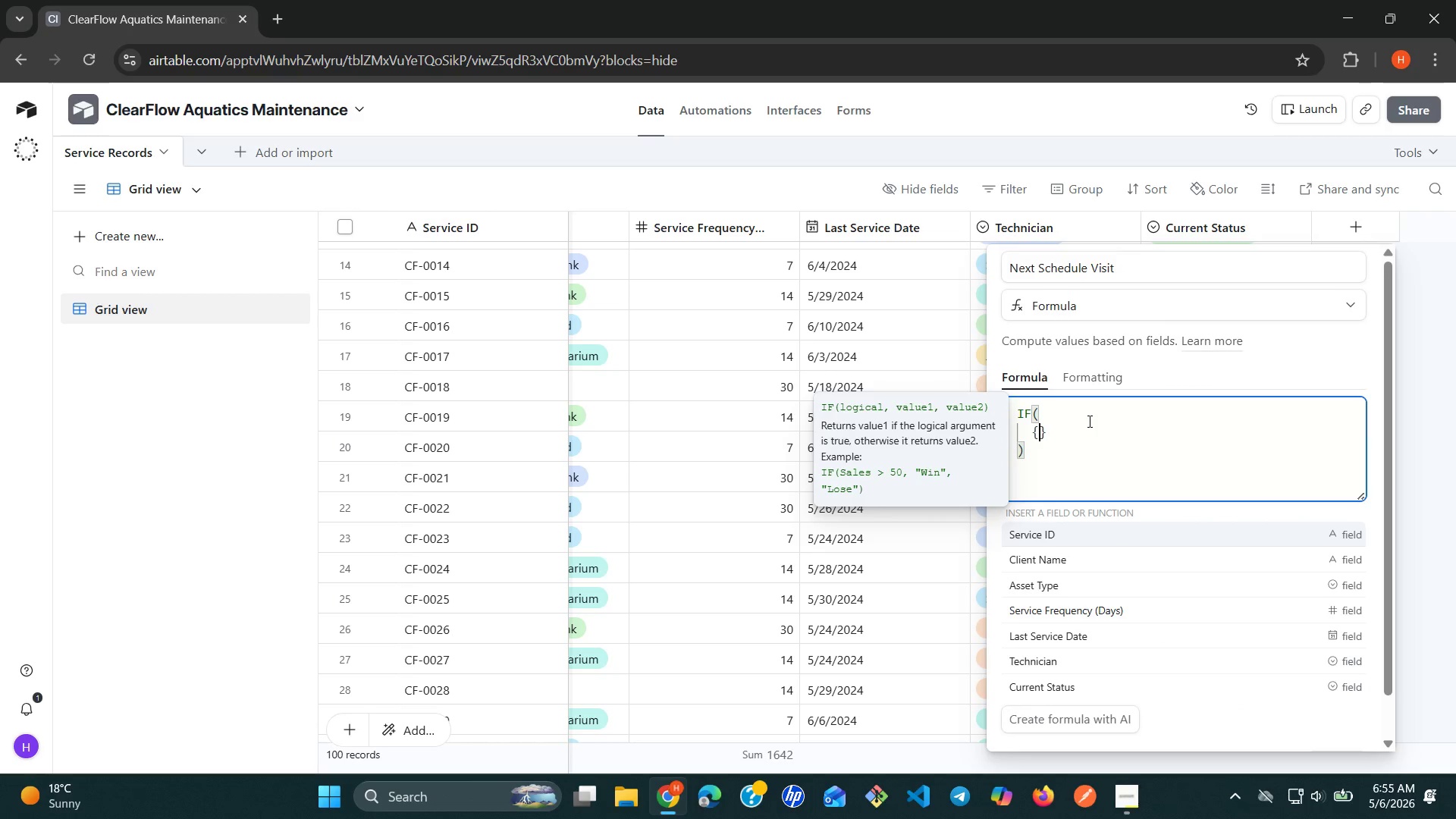 
type(las)
 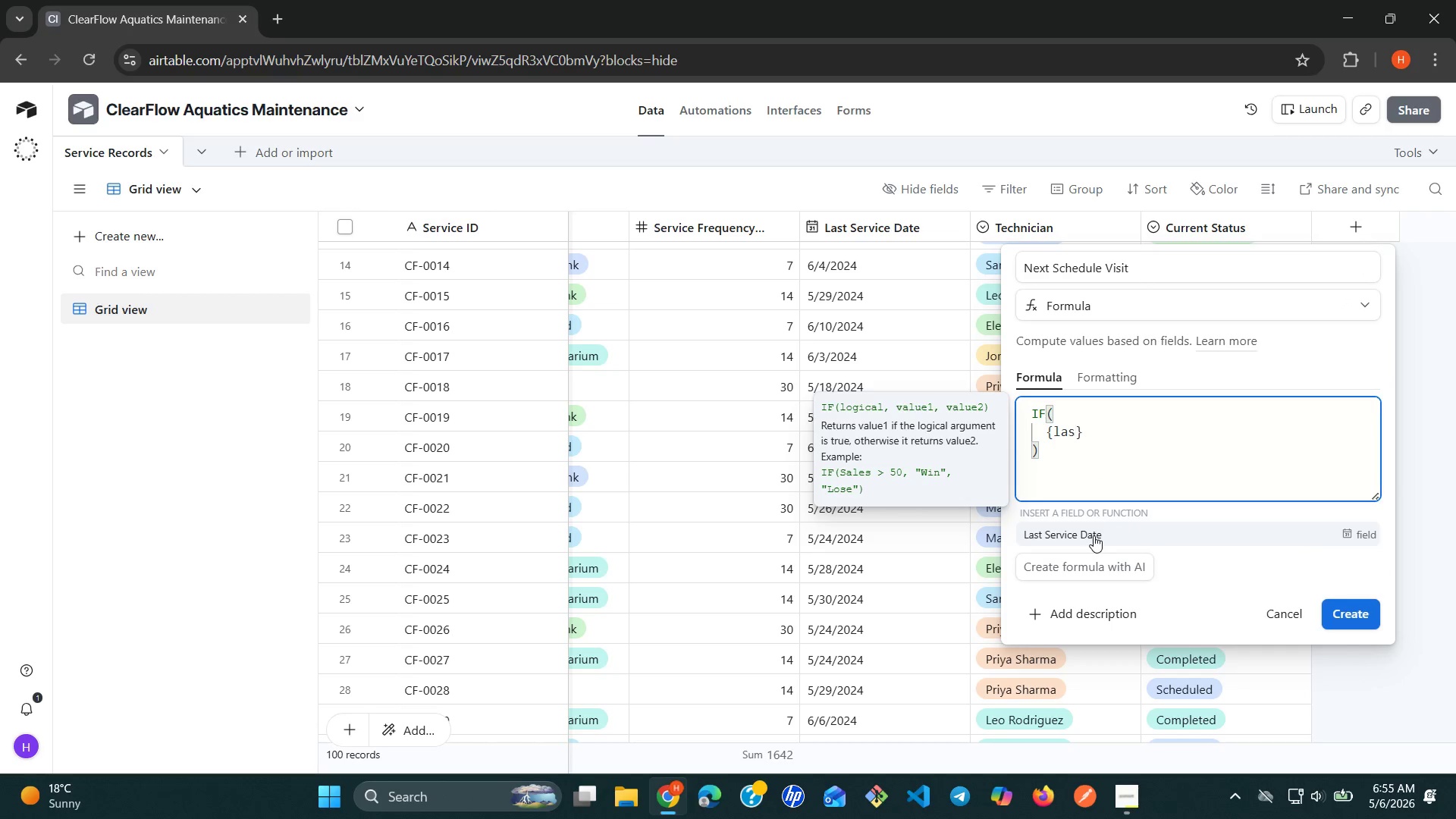 
left_click([1094, 535])
 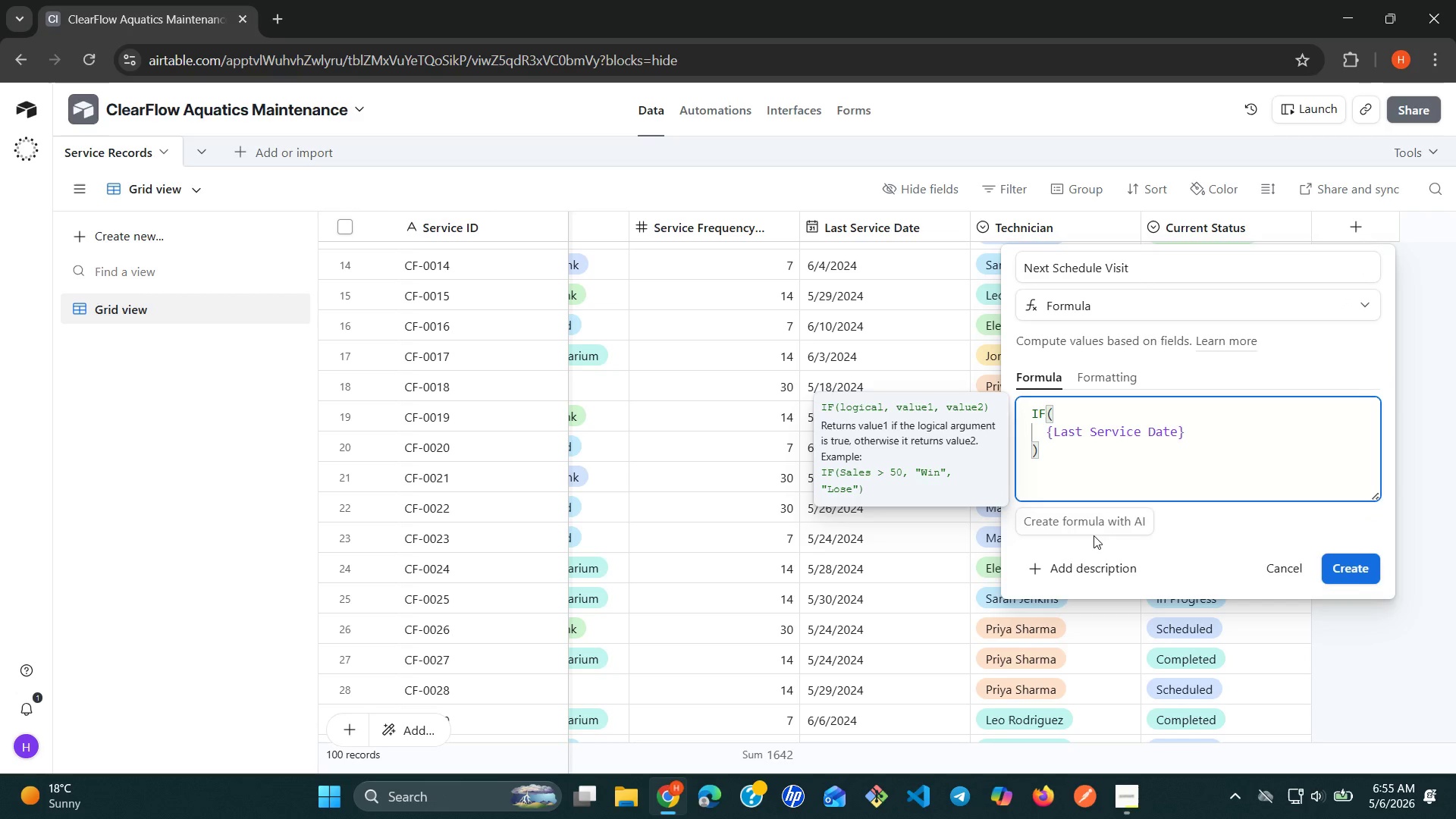 
key(Comma)
 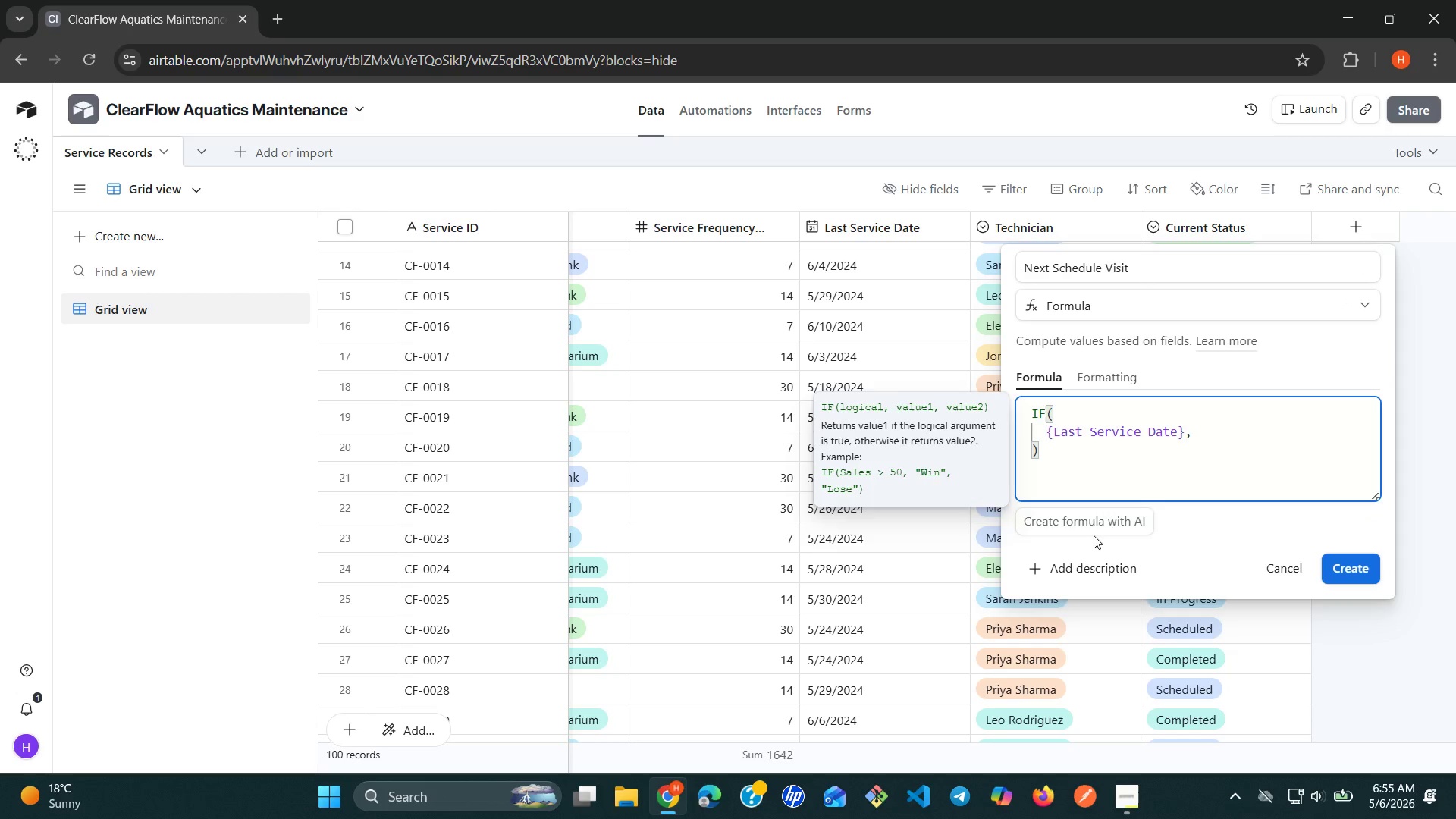 
key(Enter)
 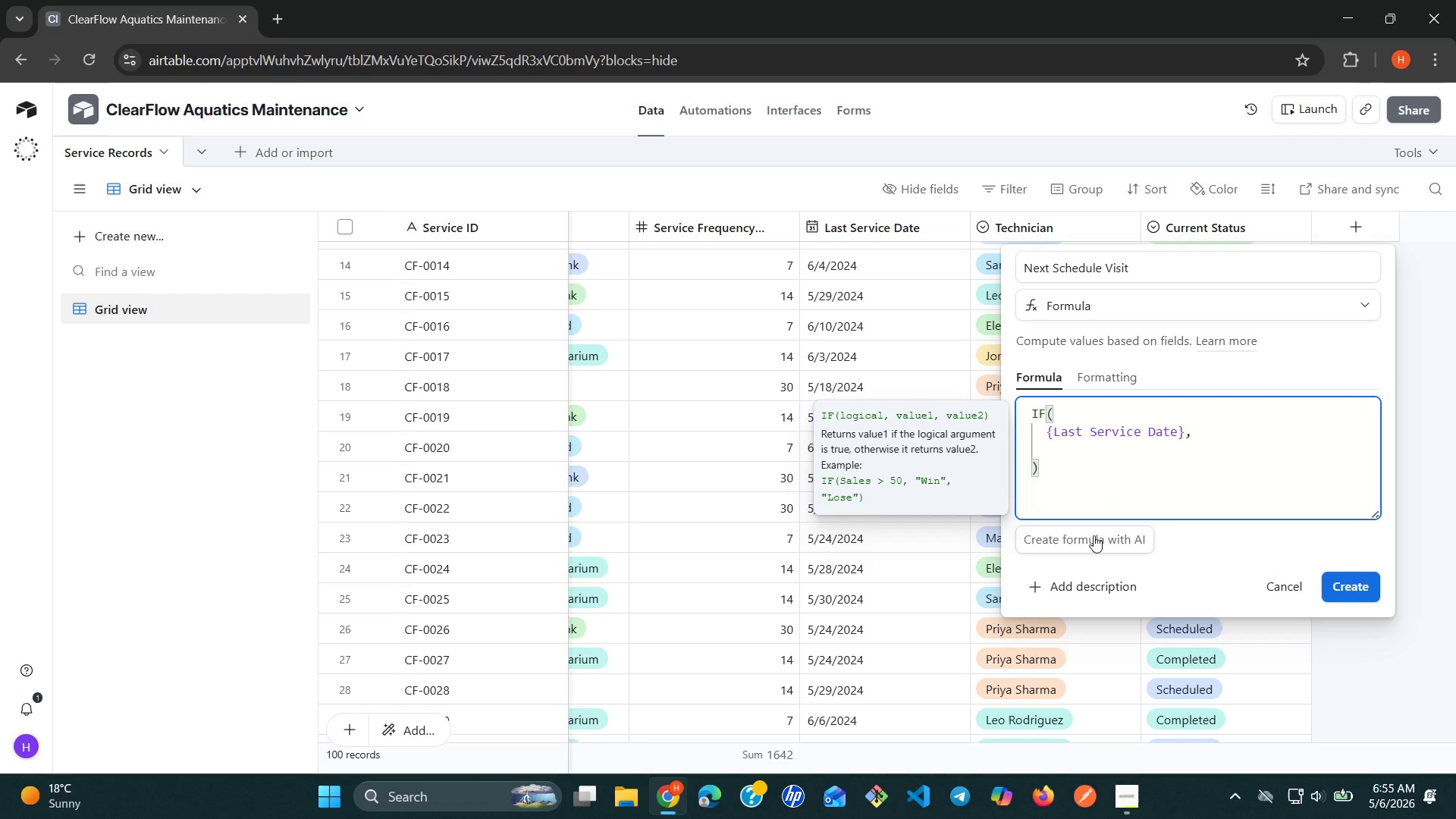 
type(DATE)
 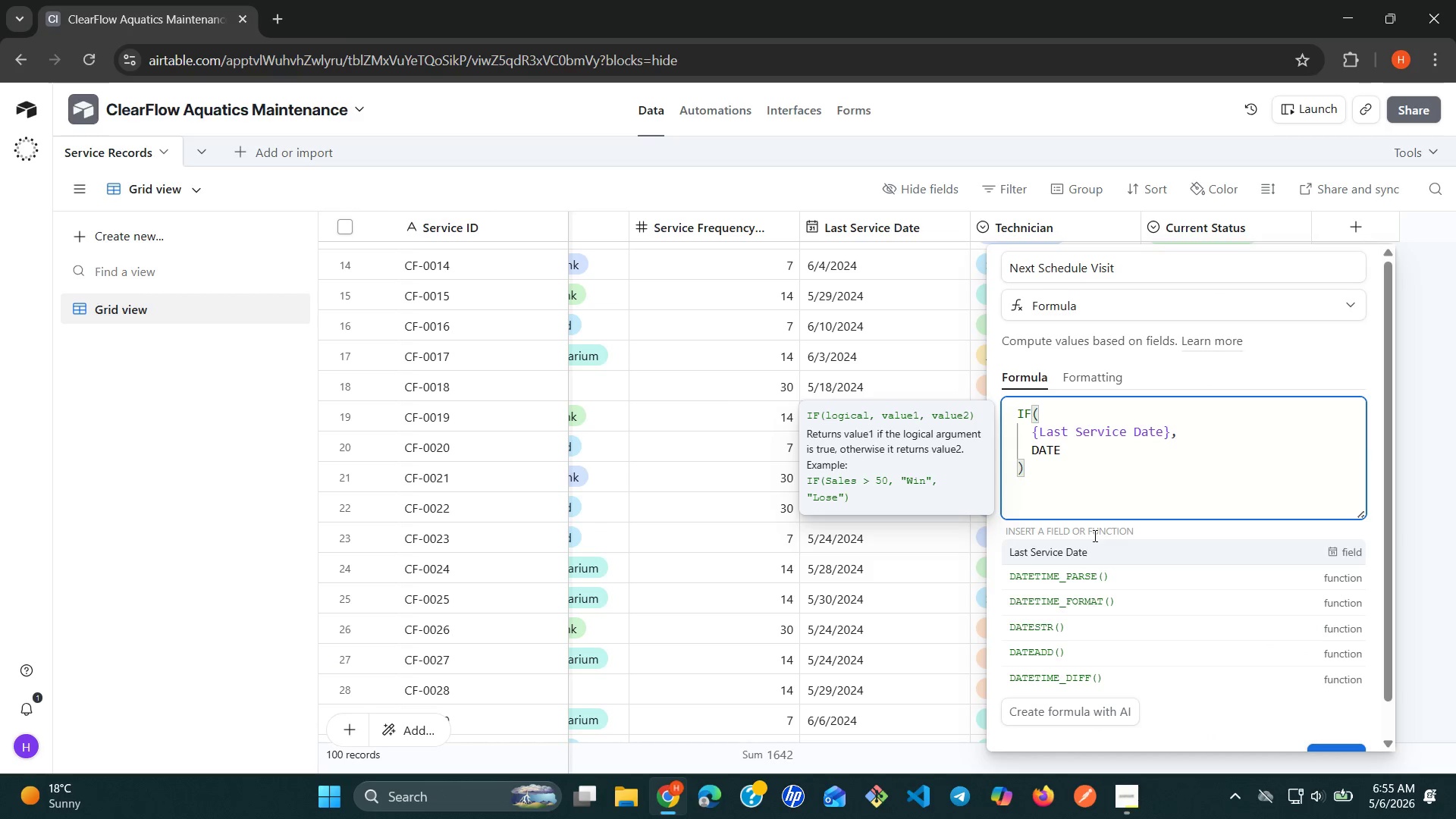 
key(Shift+A)
 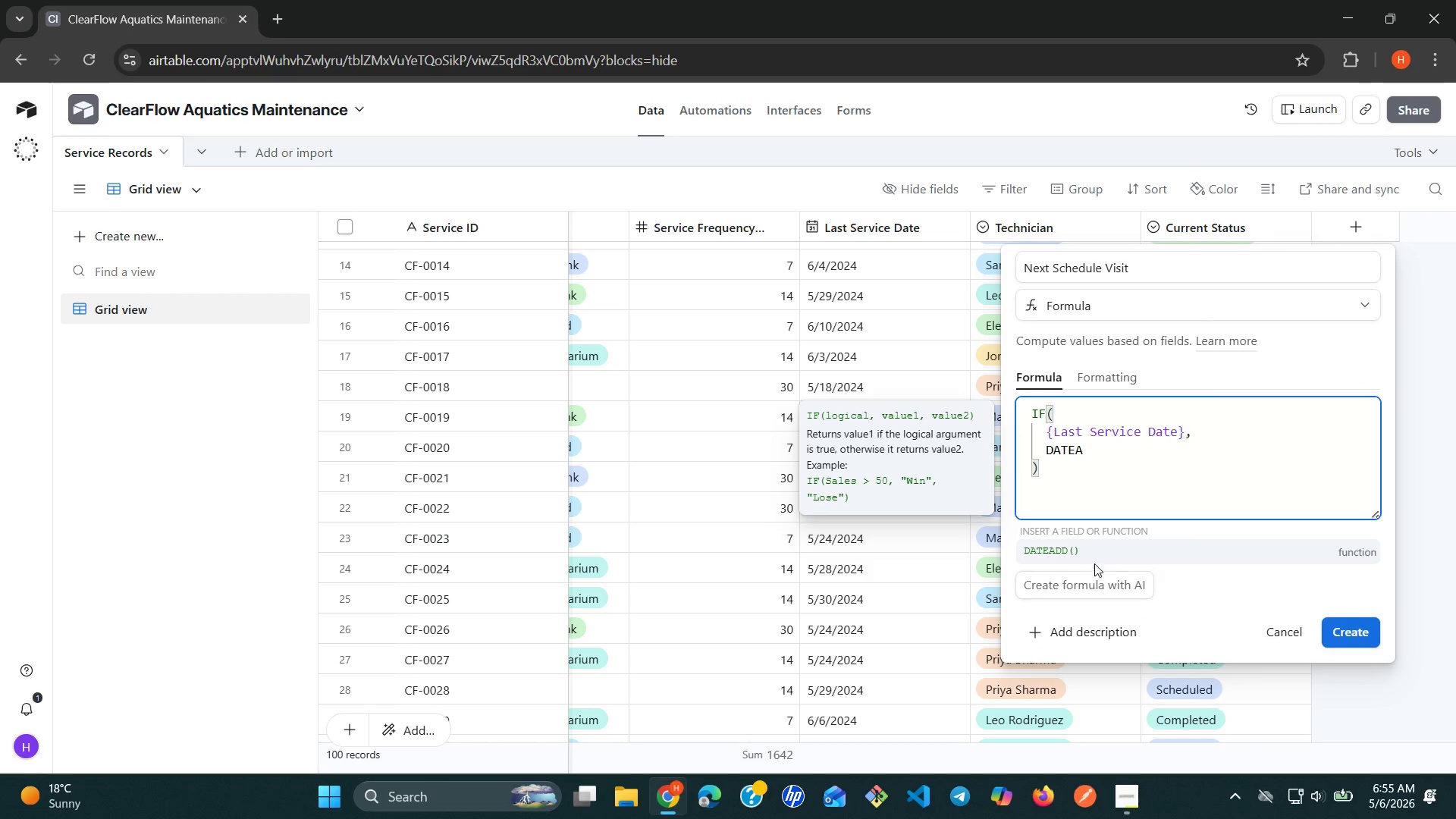 
left_click([1101, 554])
 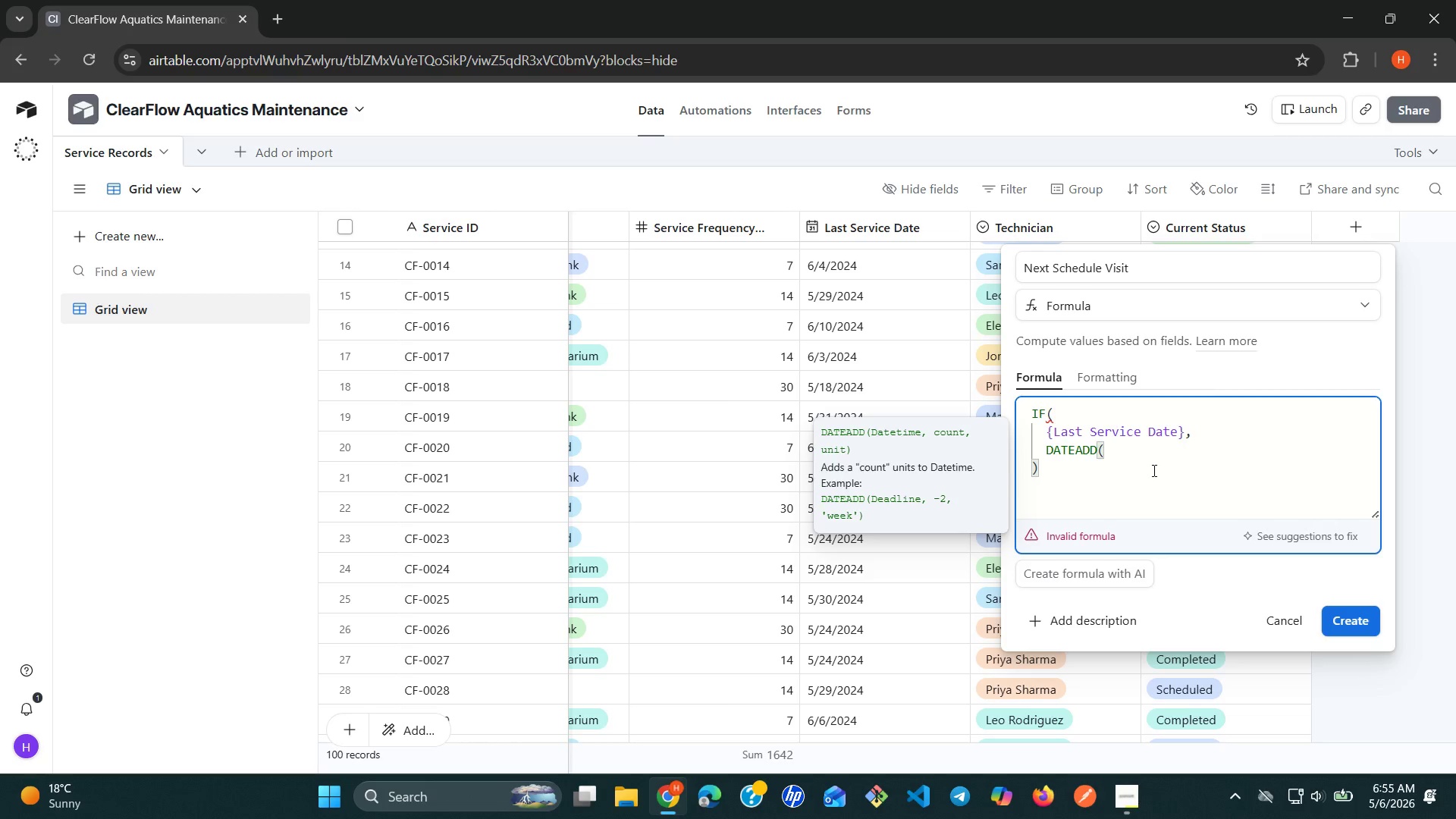 
wait(5.39)
 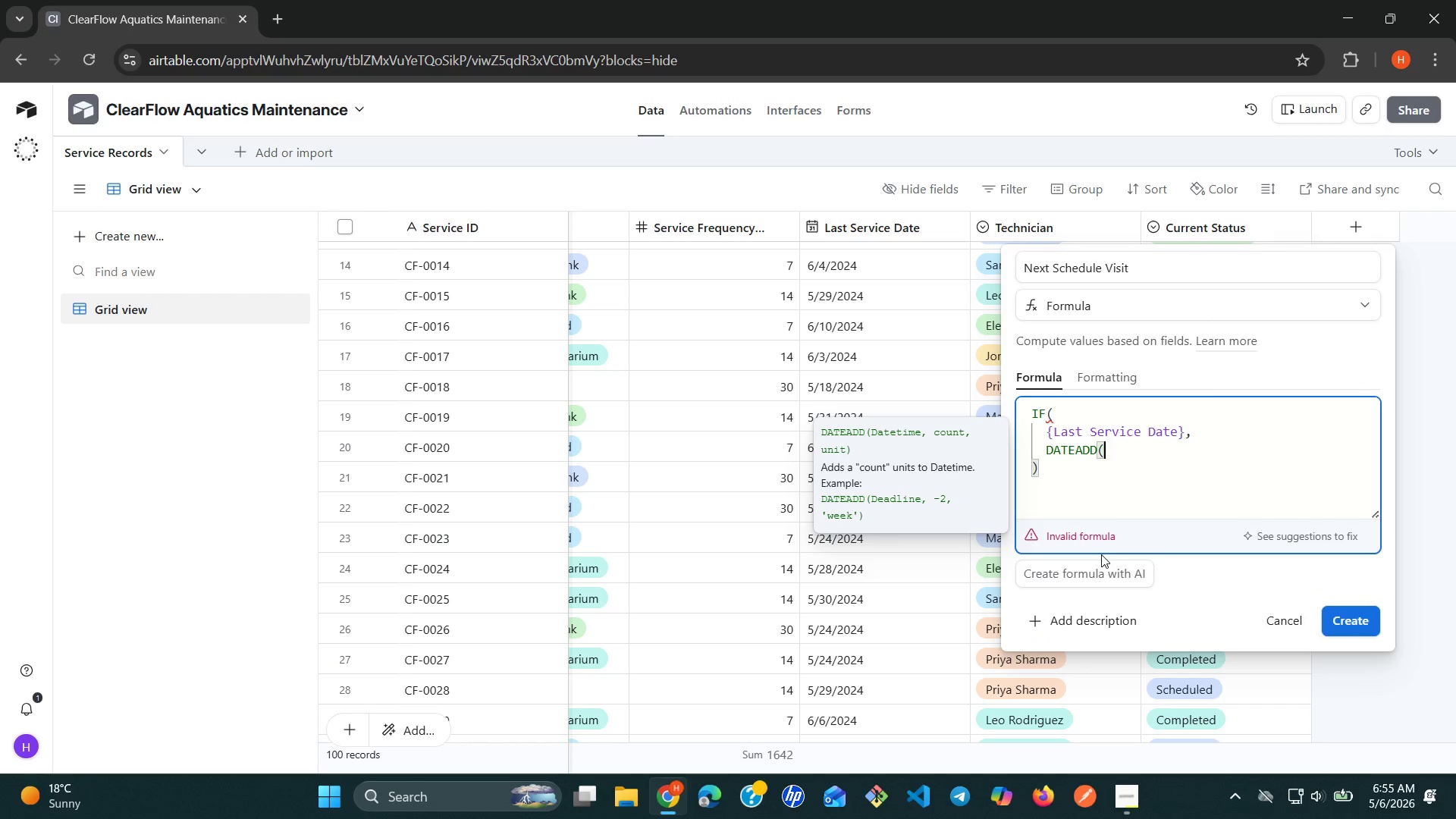 
key(Shift+0)
 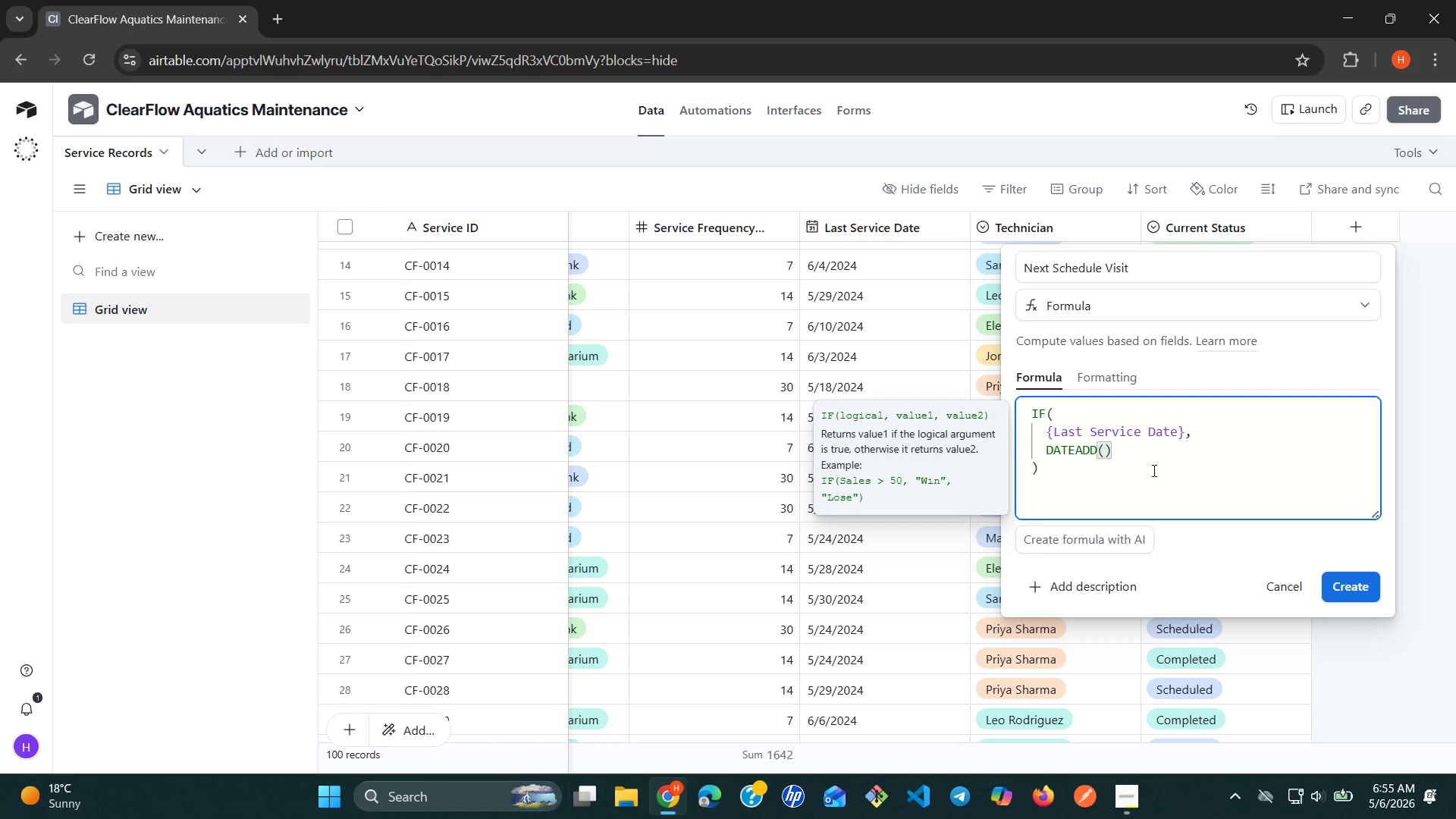 
key(ArrowLeft)
 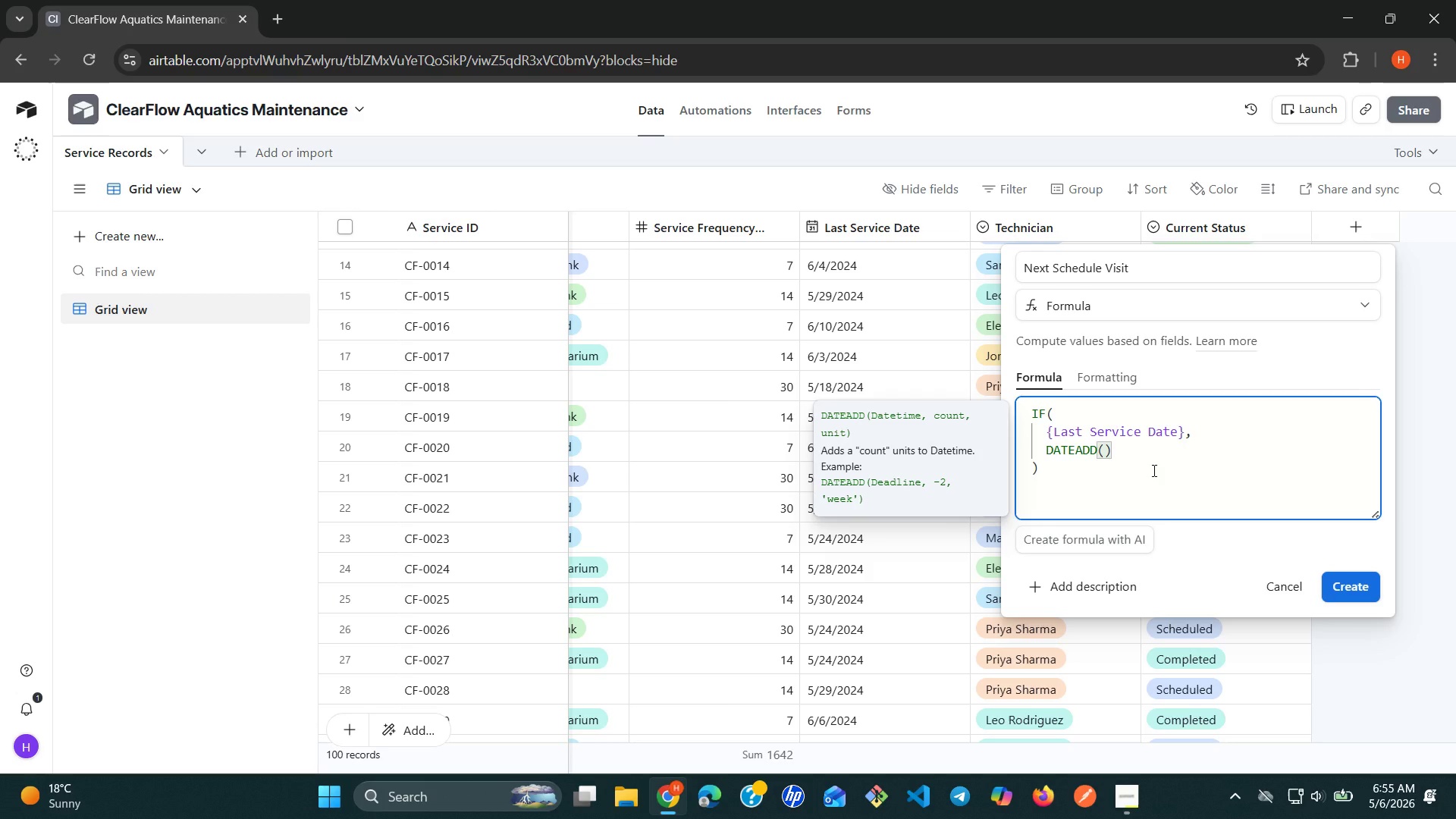 
wait(5.06)
 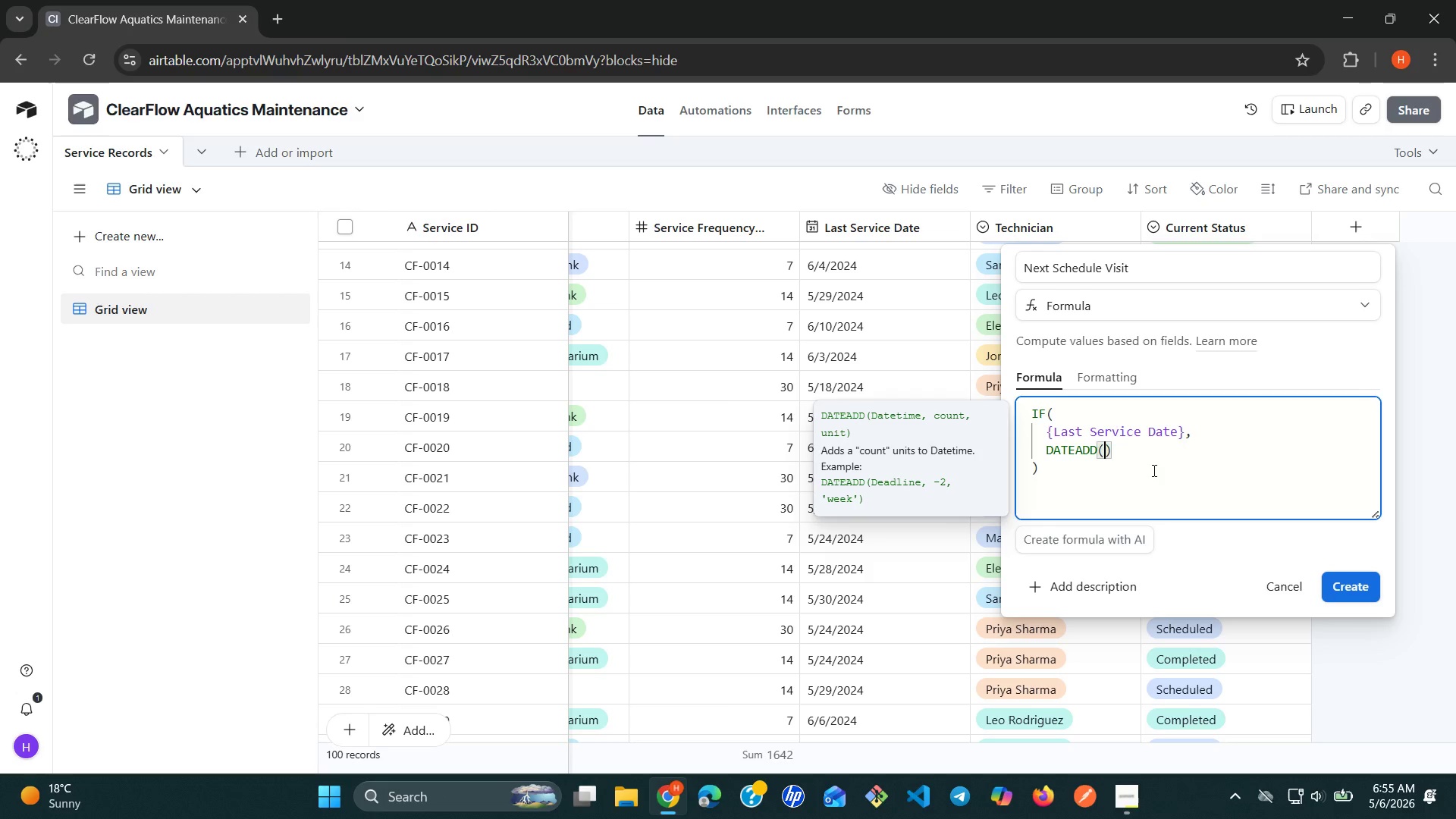 
type({las)
 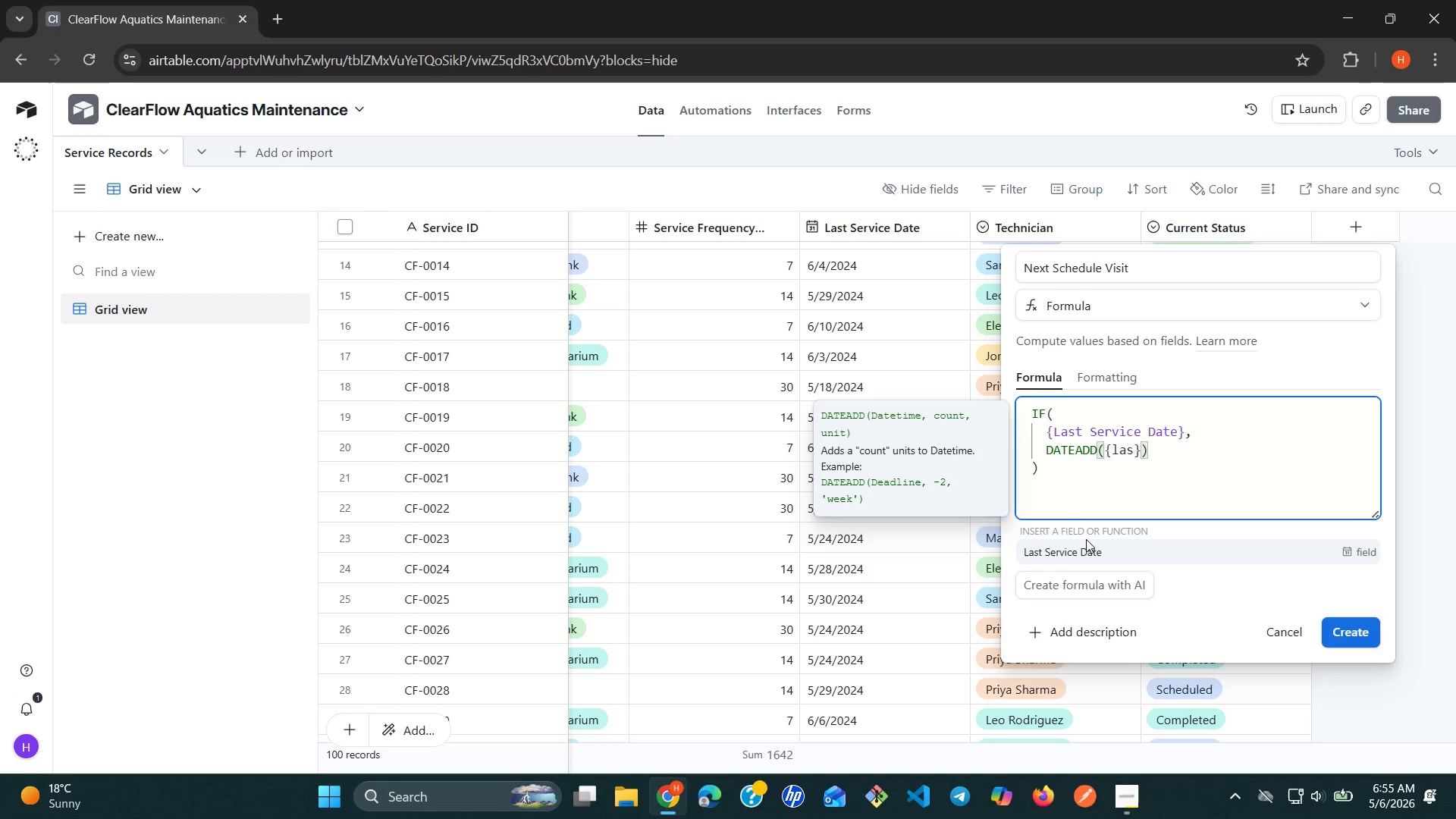 
left_click([1083, 543])
 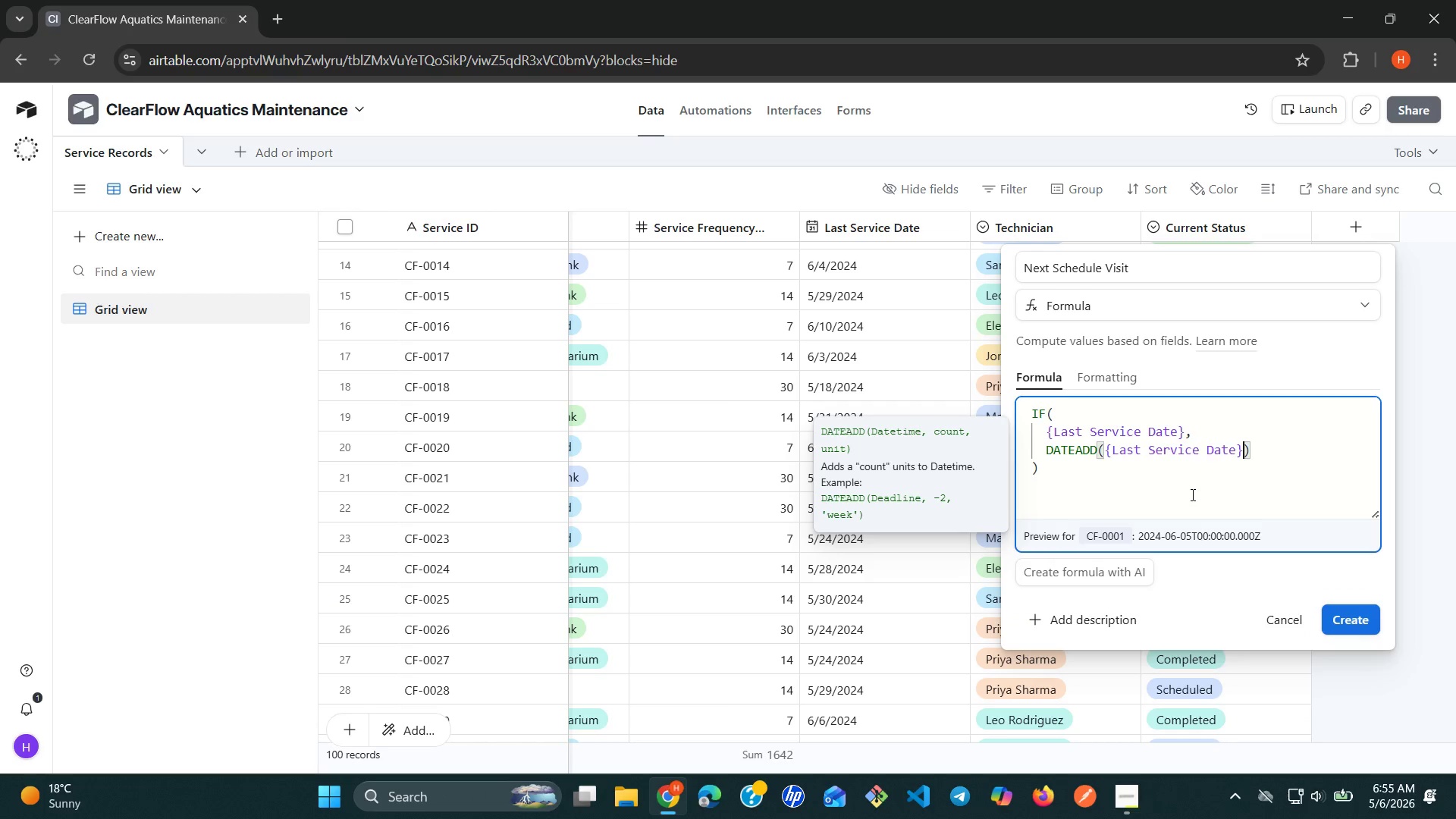 
key(Comma)
 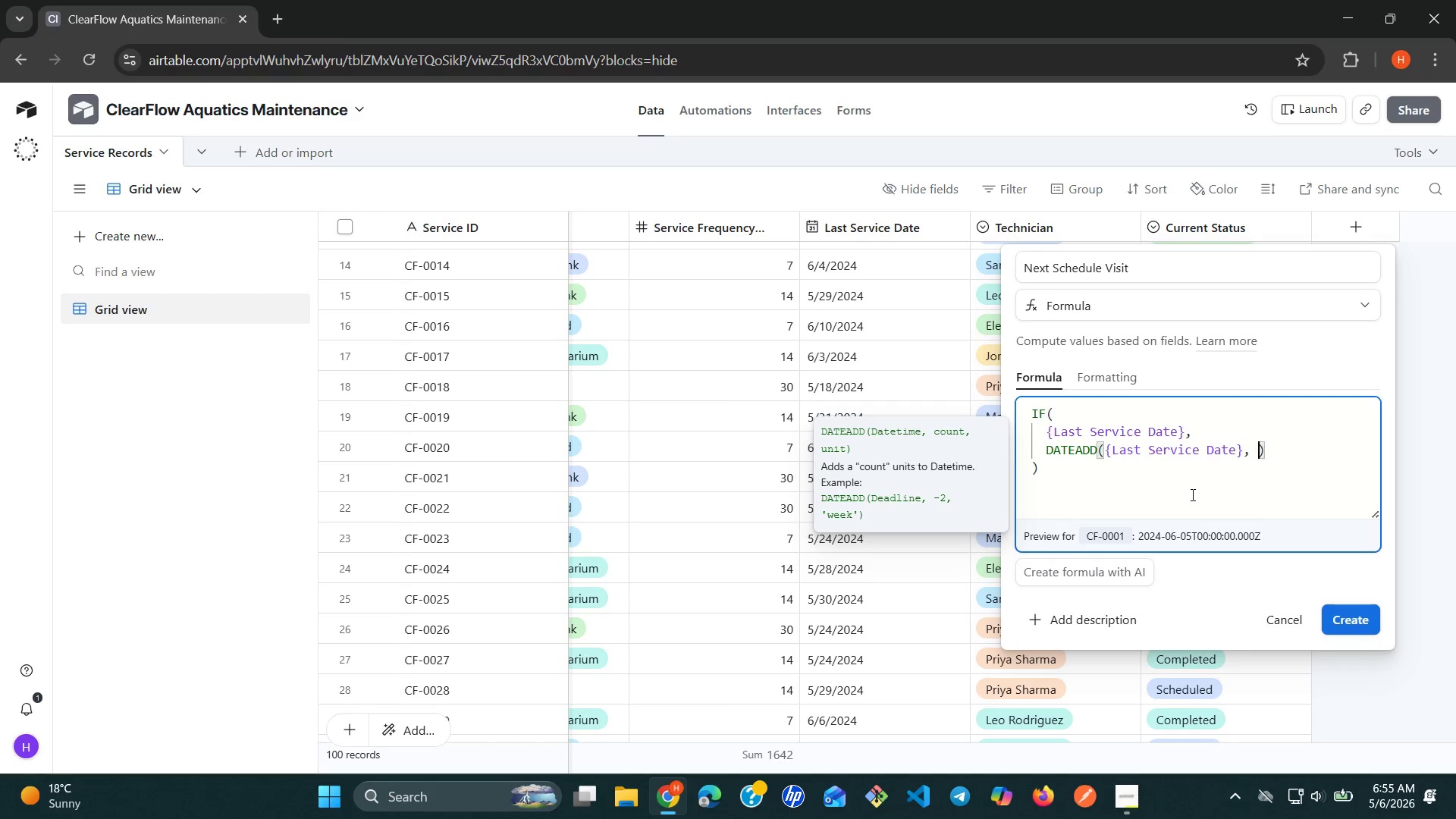 
key(Space)
 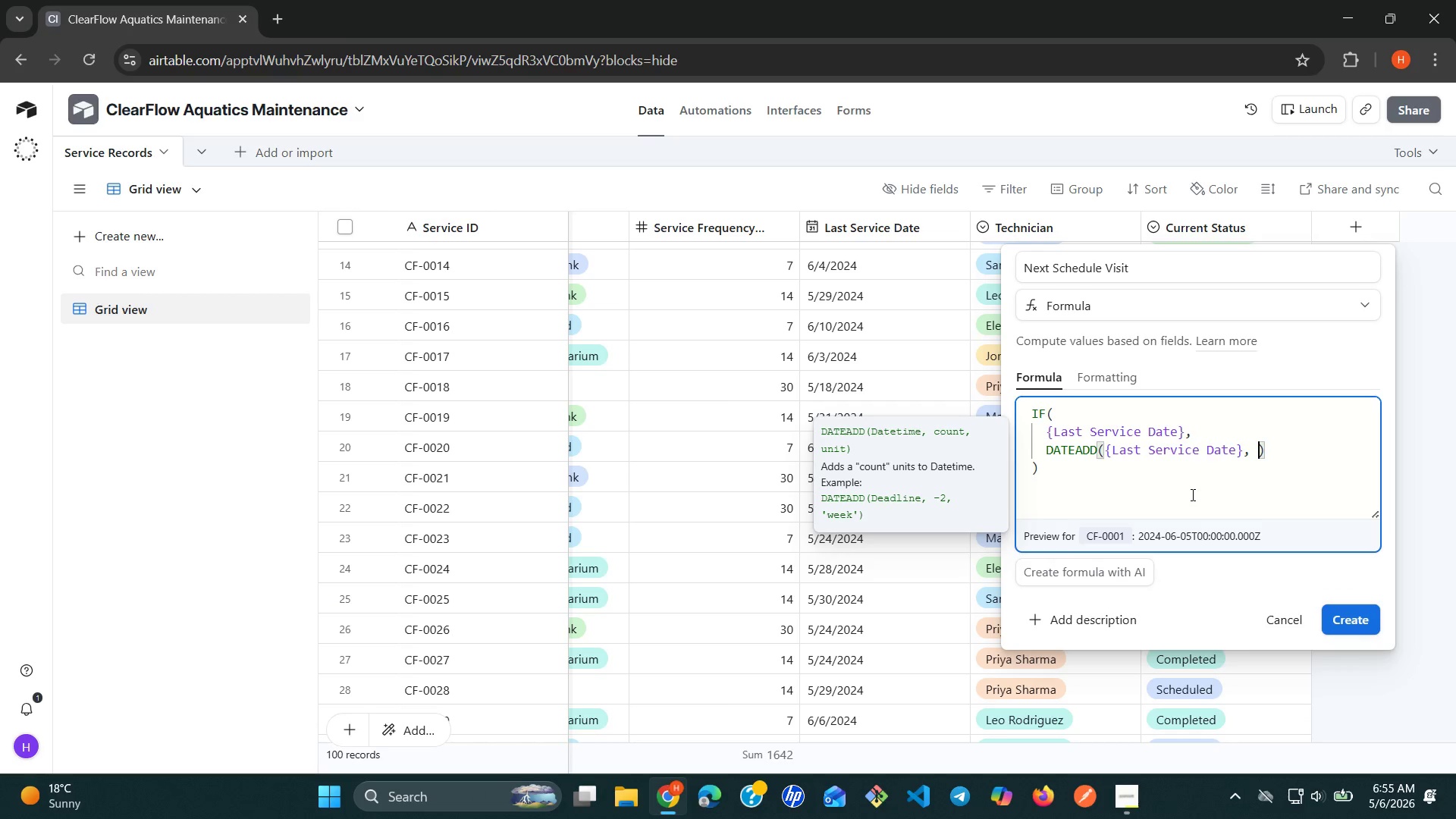 
key(Shift+ShiftRight)
 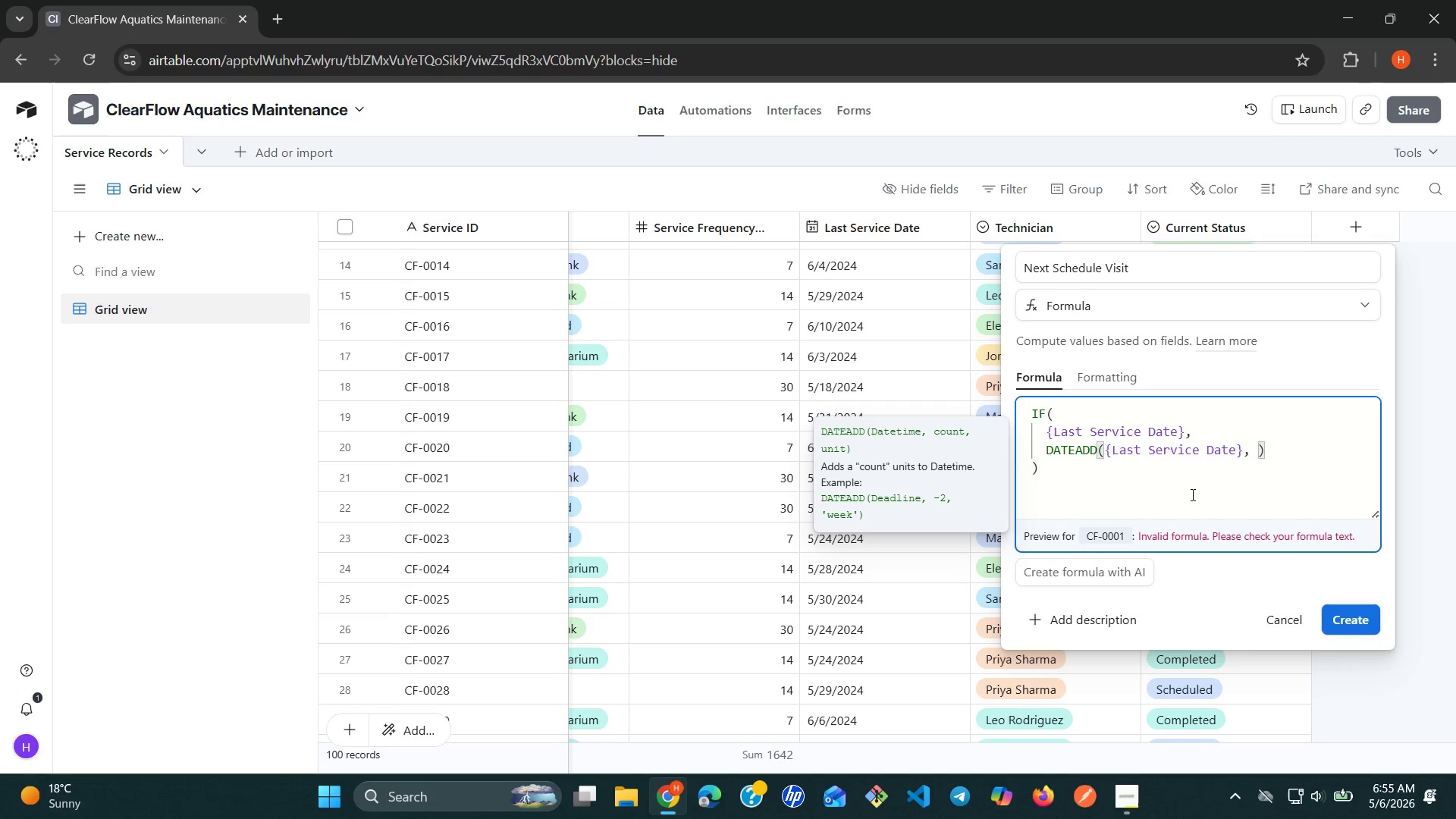 
key(Shift+BracketLeft)
 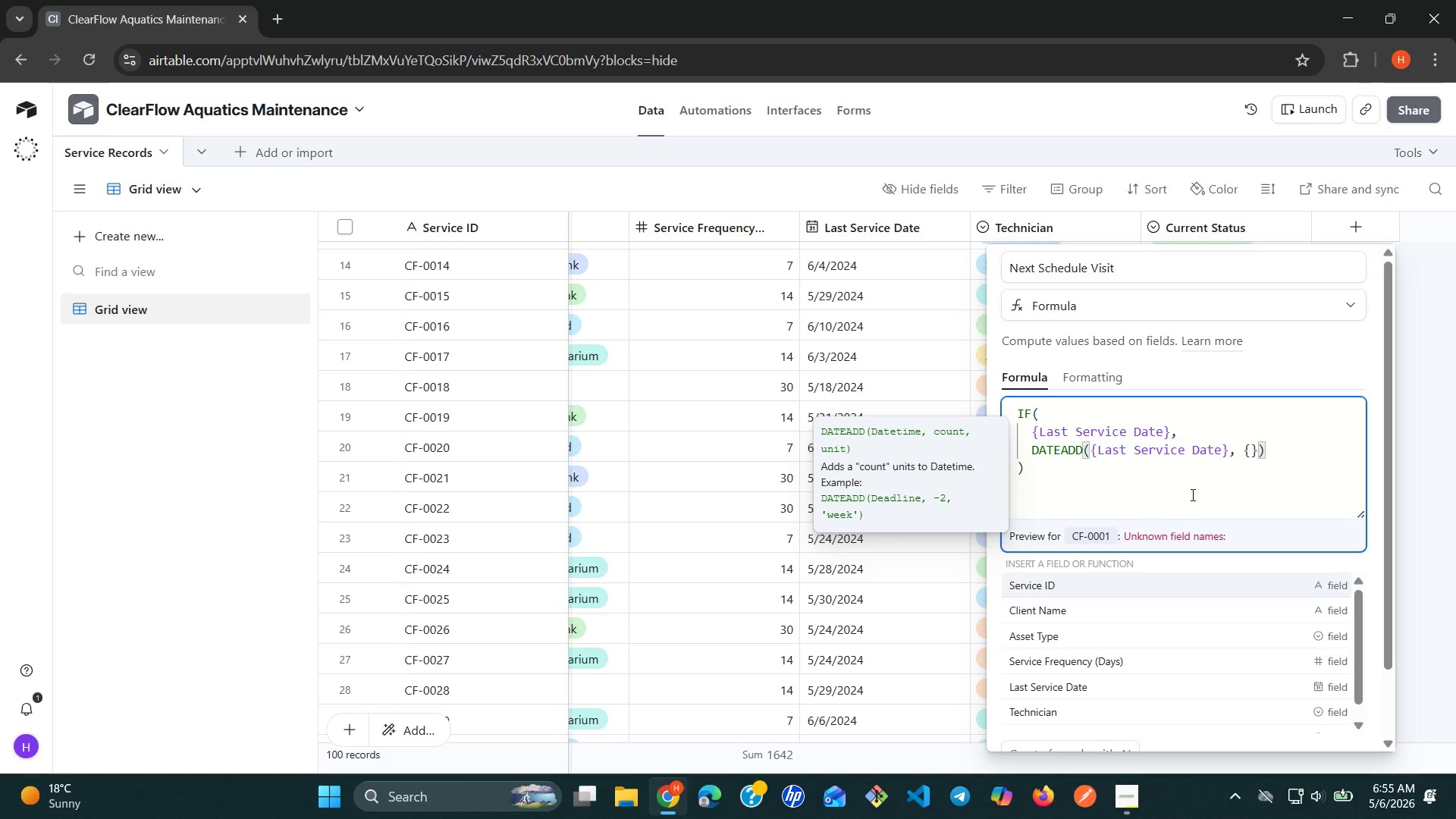 
wait(5.08)
 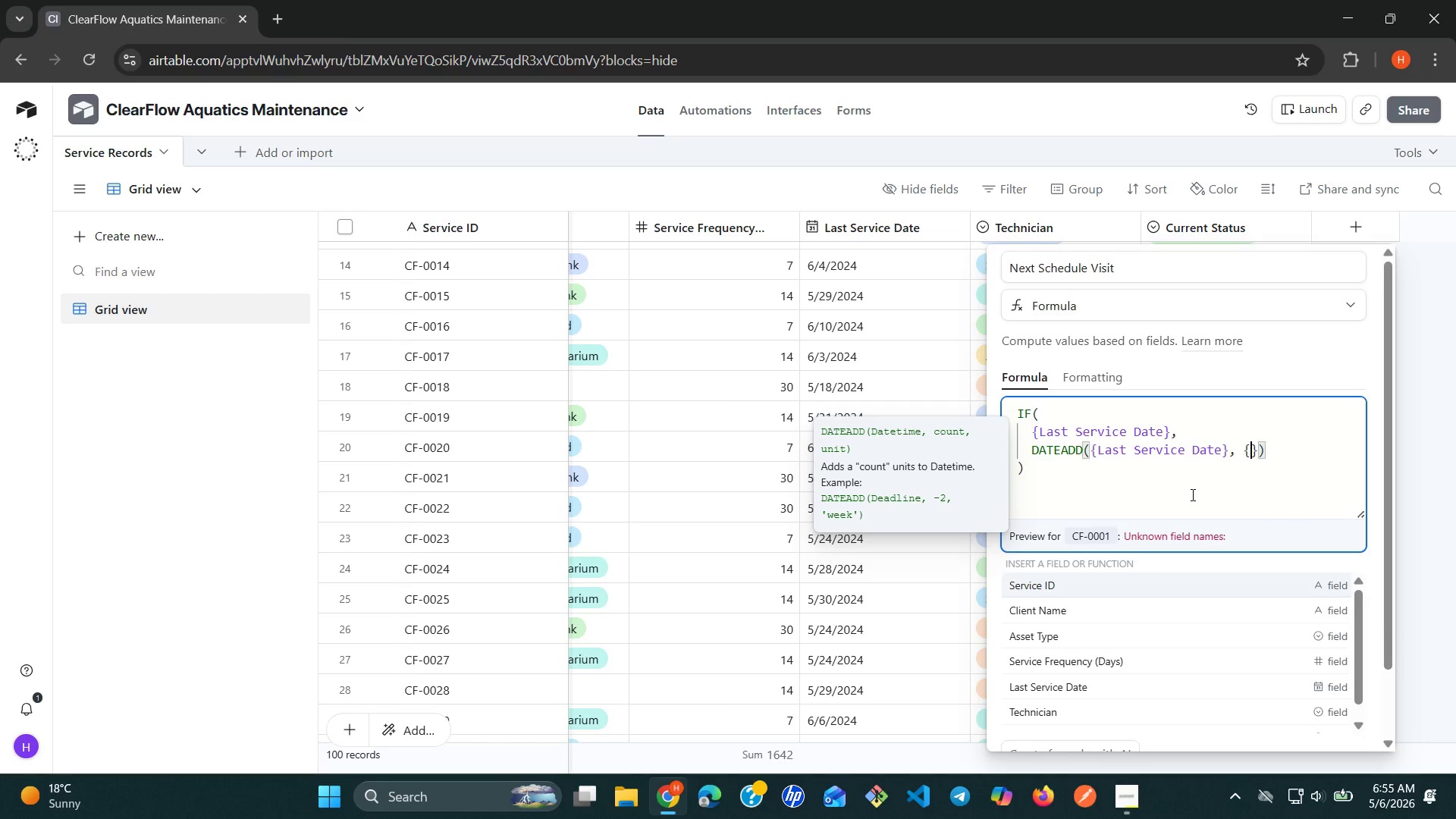 
type(ser)
 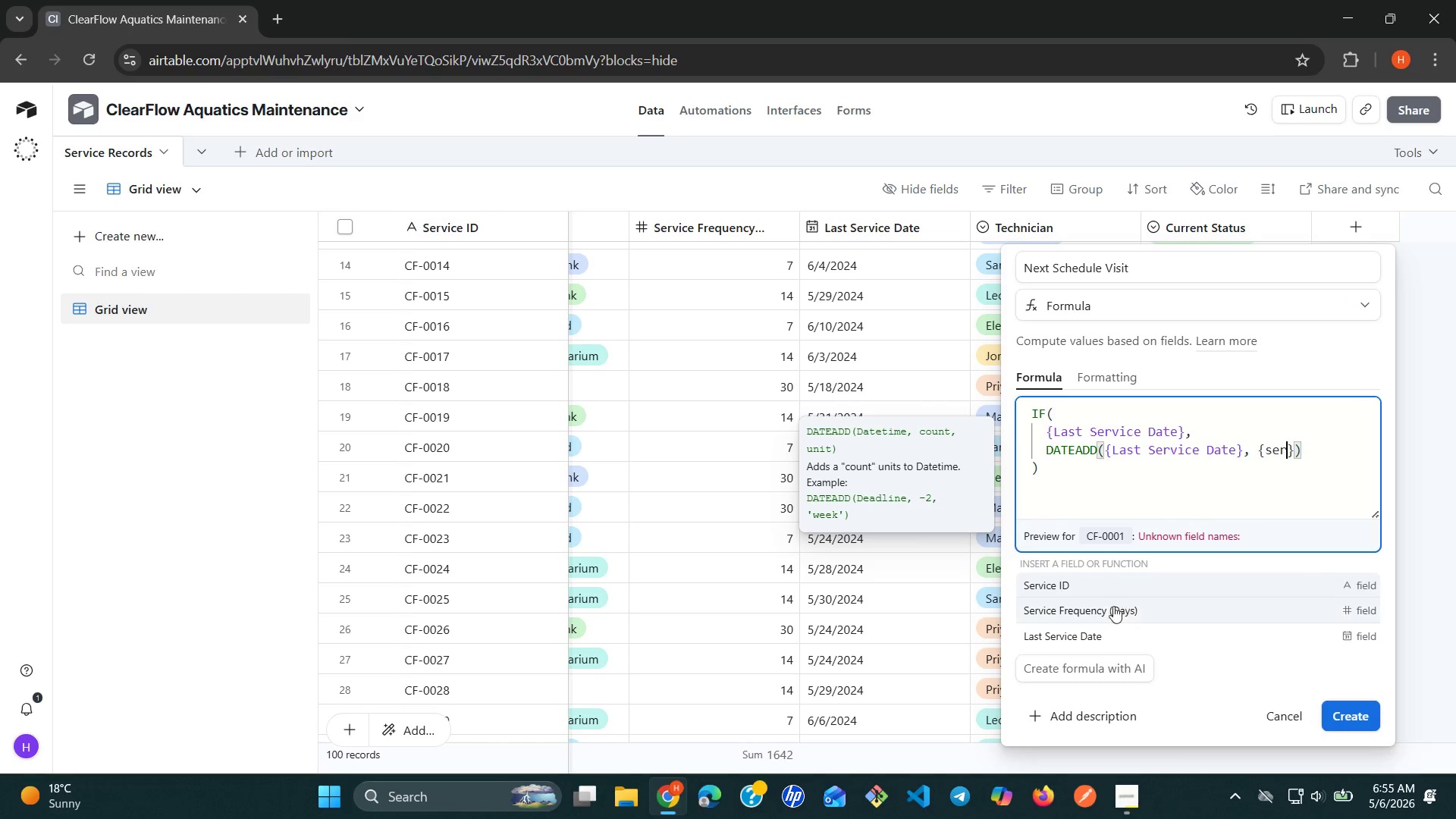 
left_click([1108, 608])
 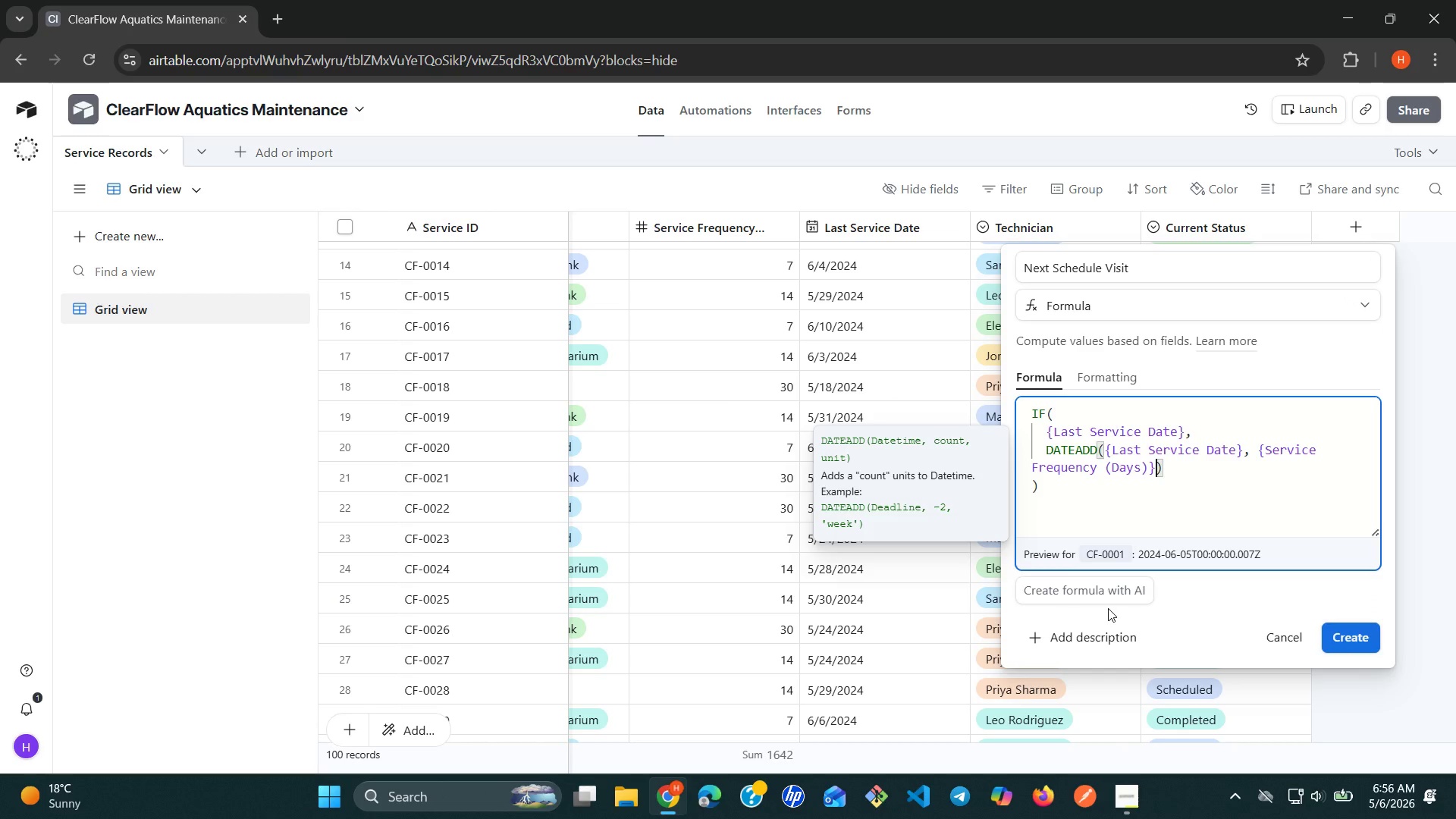 
type(, 'days)
 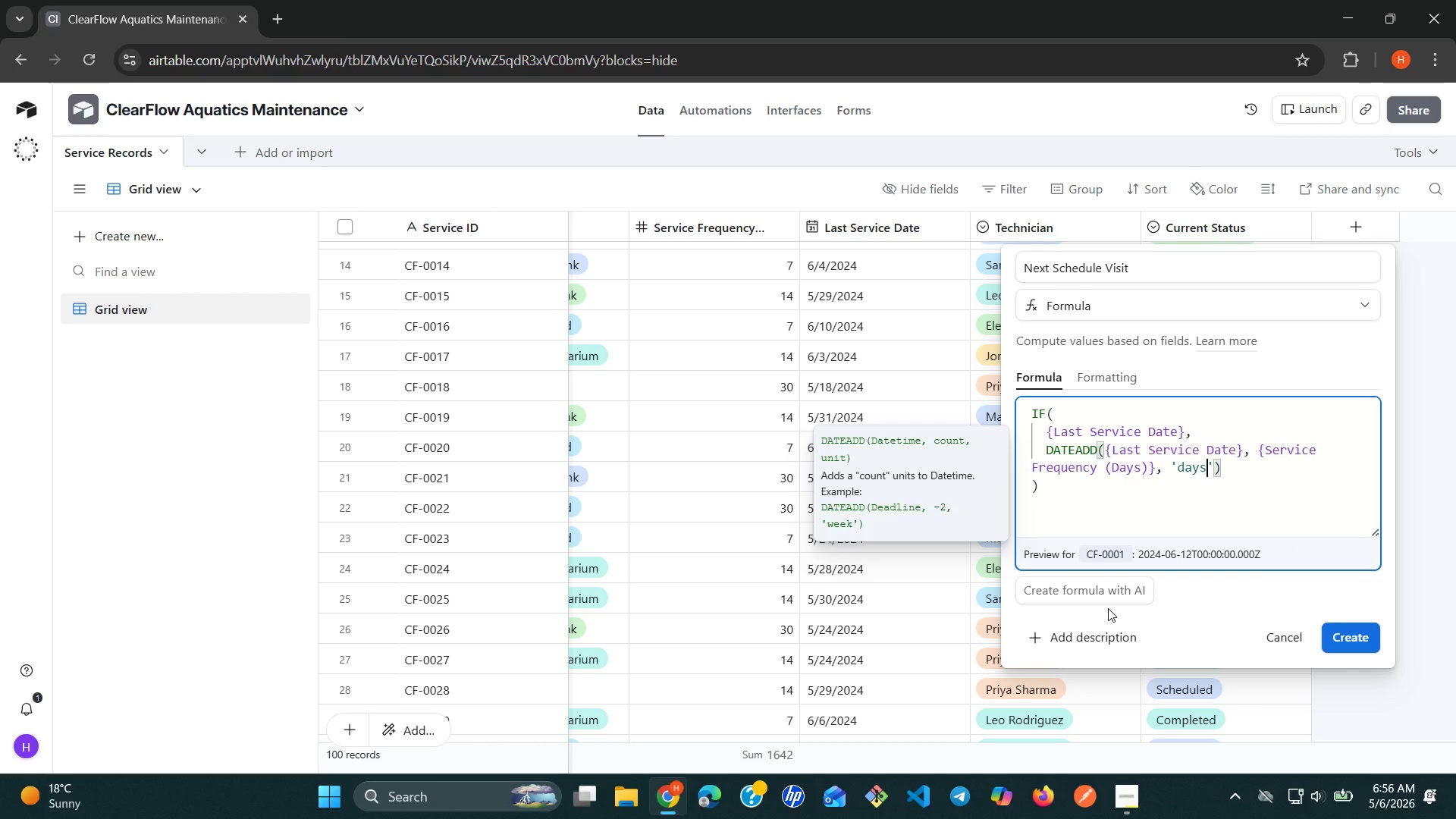 
key(ArrowRight)
 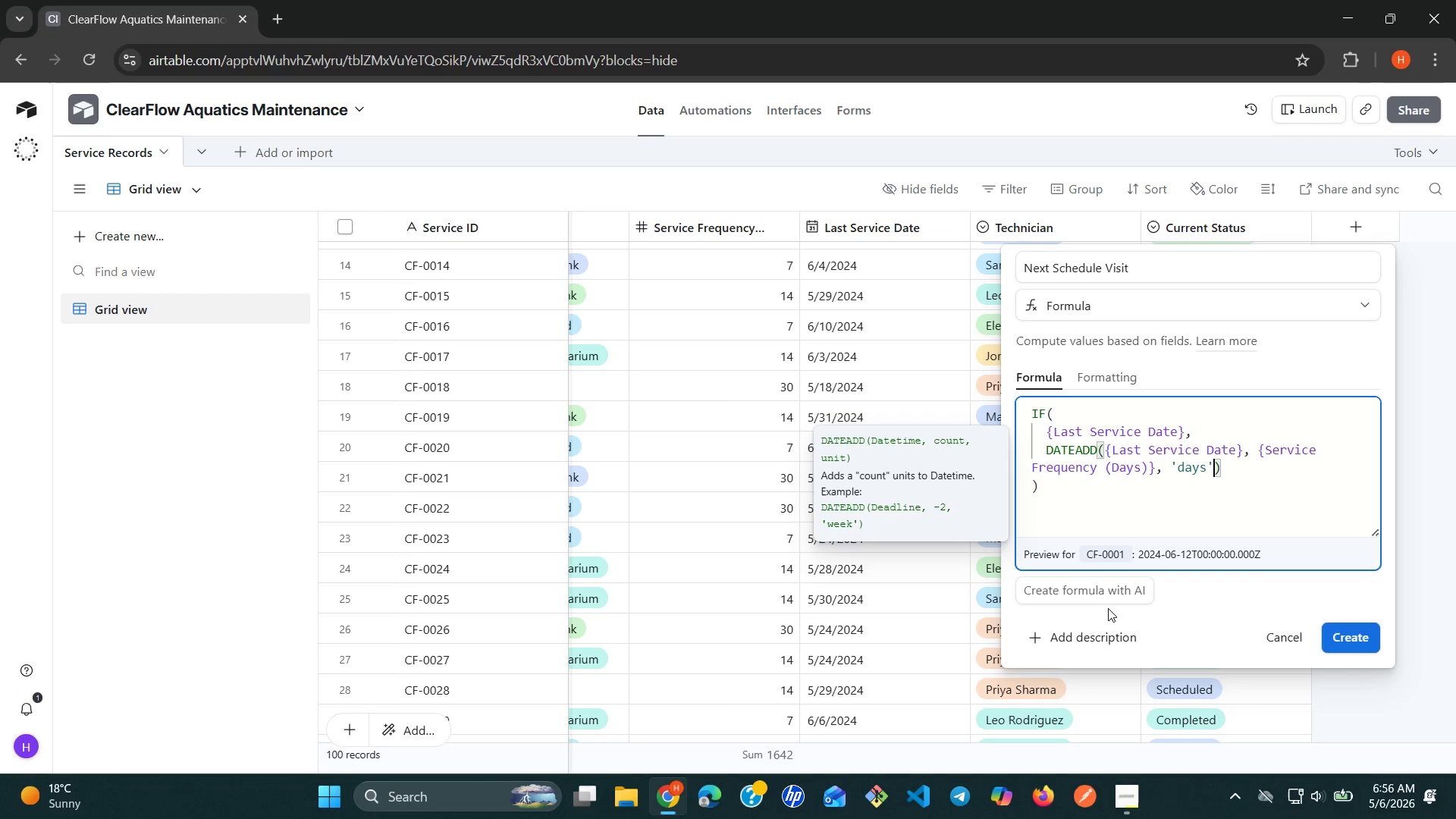 
key(ArrowRight)
 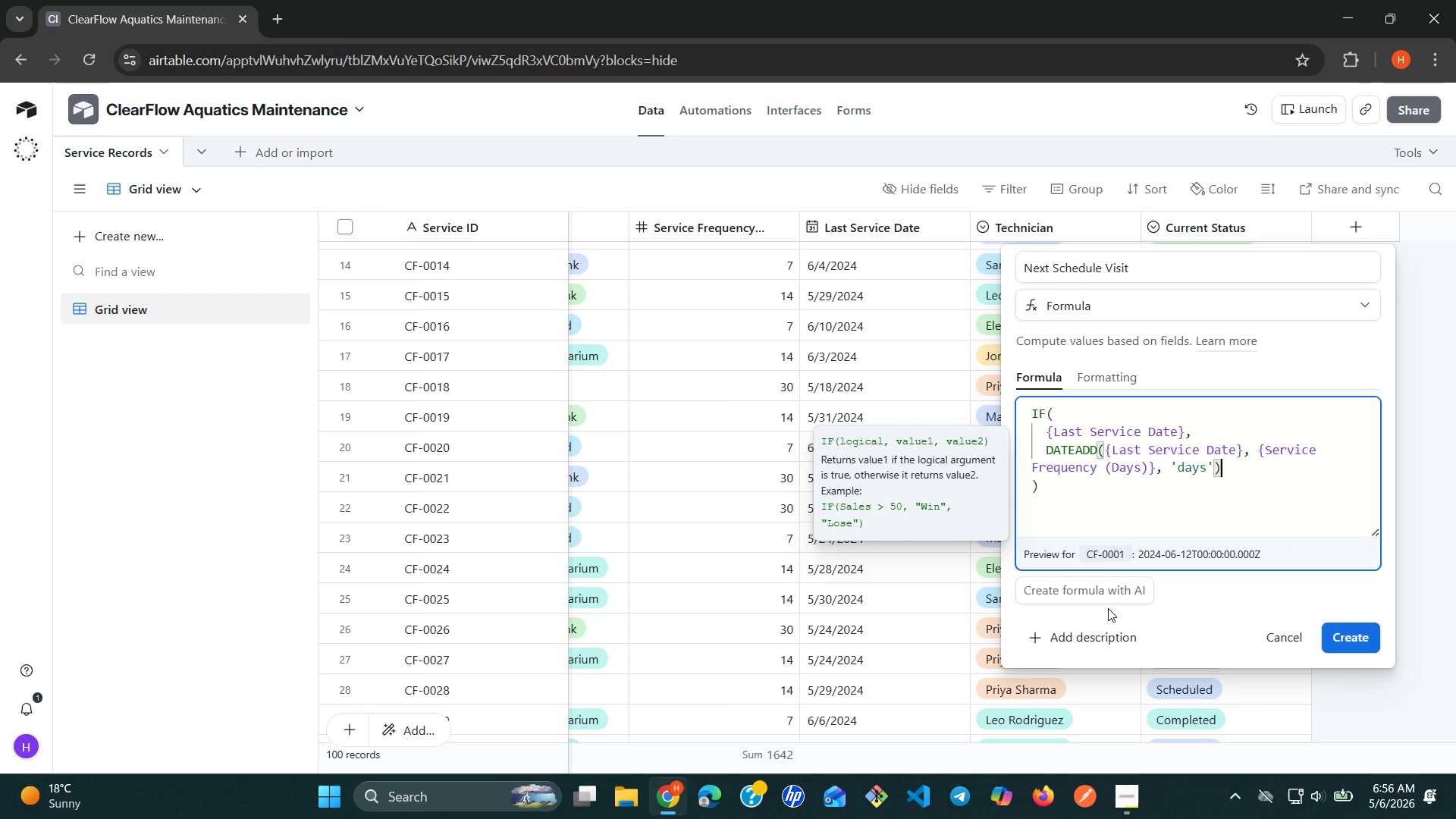 
key(Comma)
 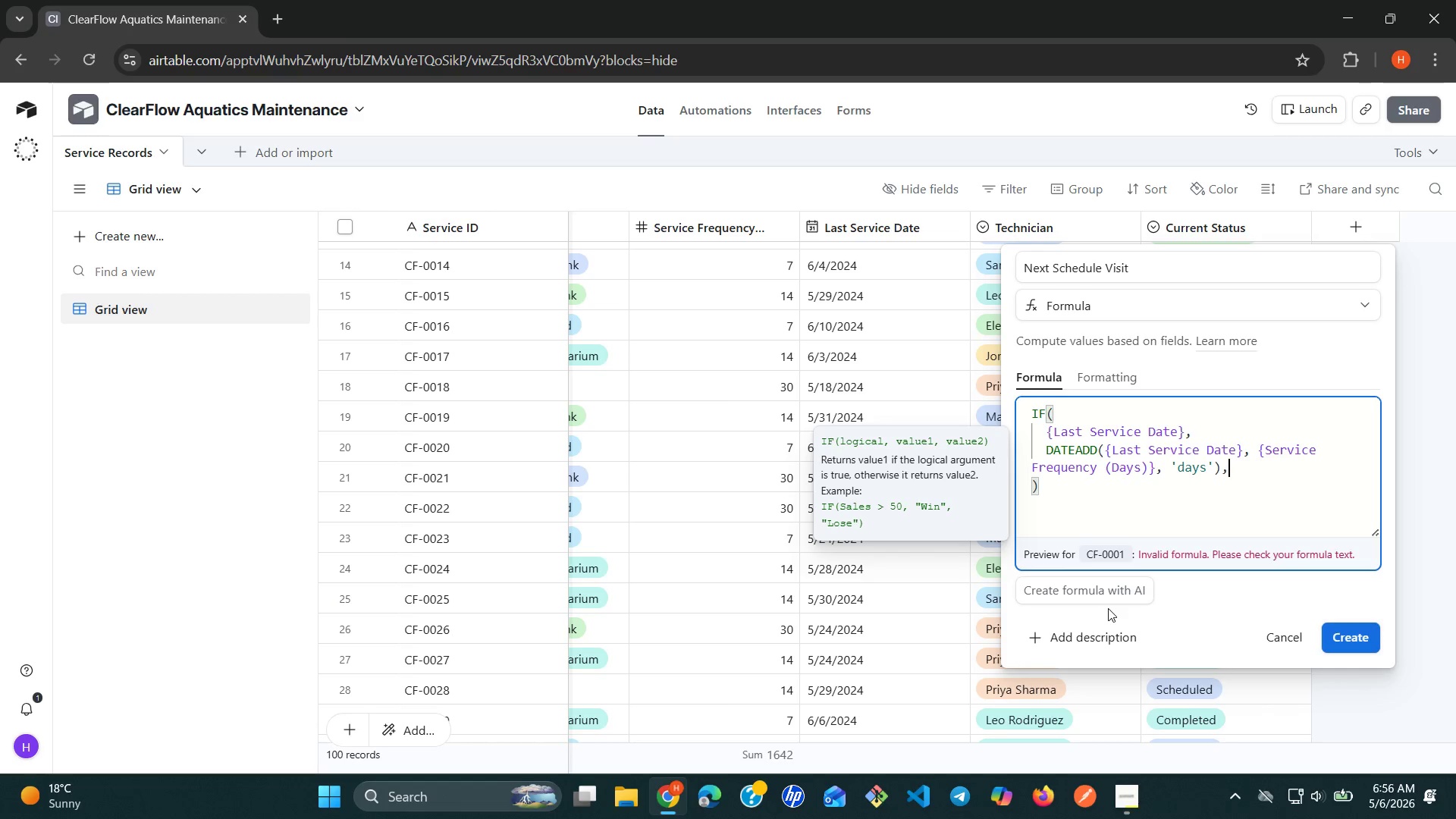 
wait(5.28)
 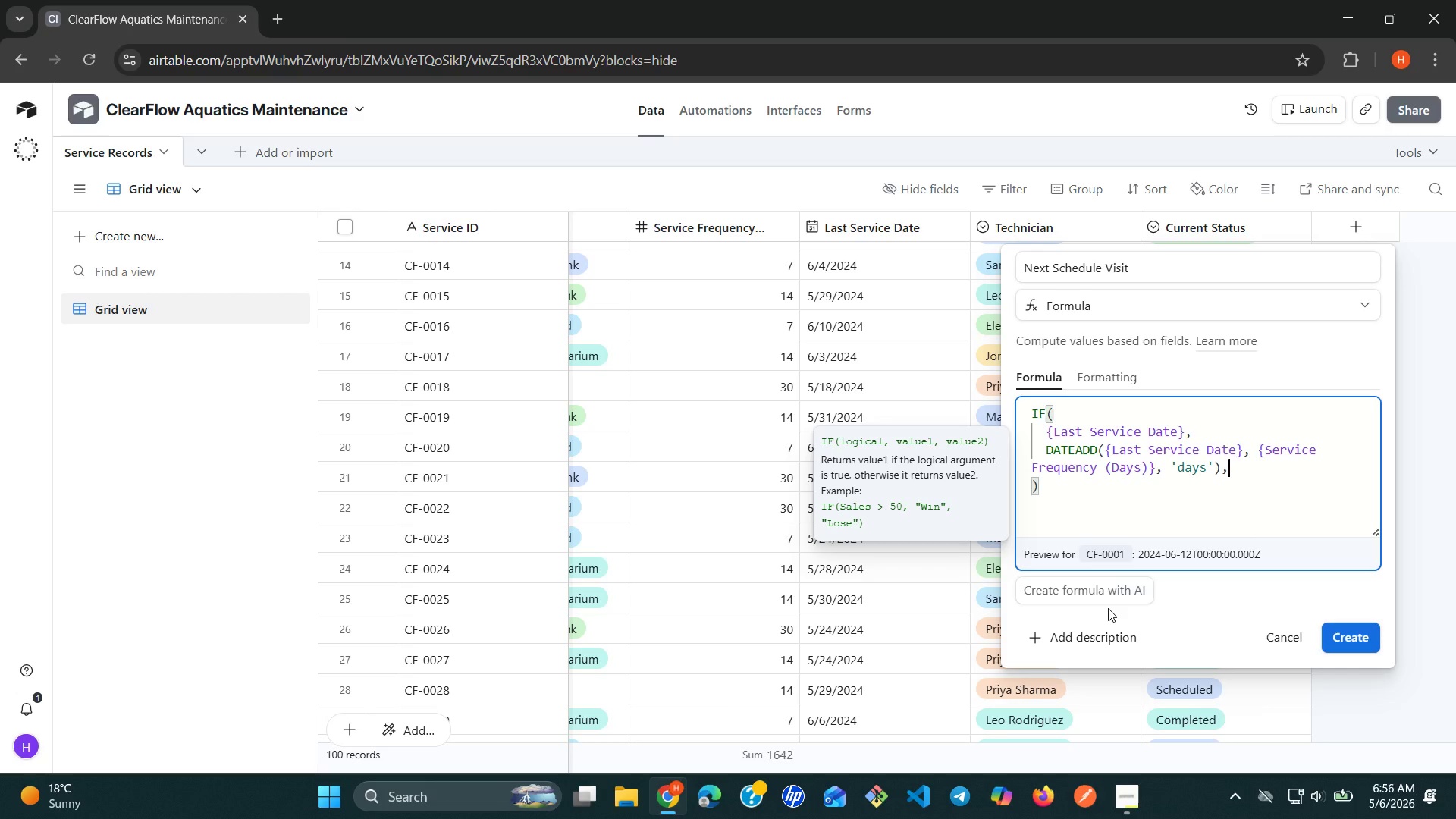 
key(Space)
 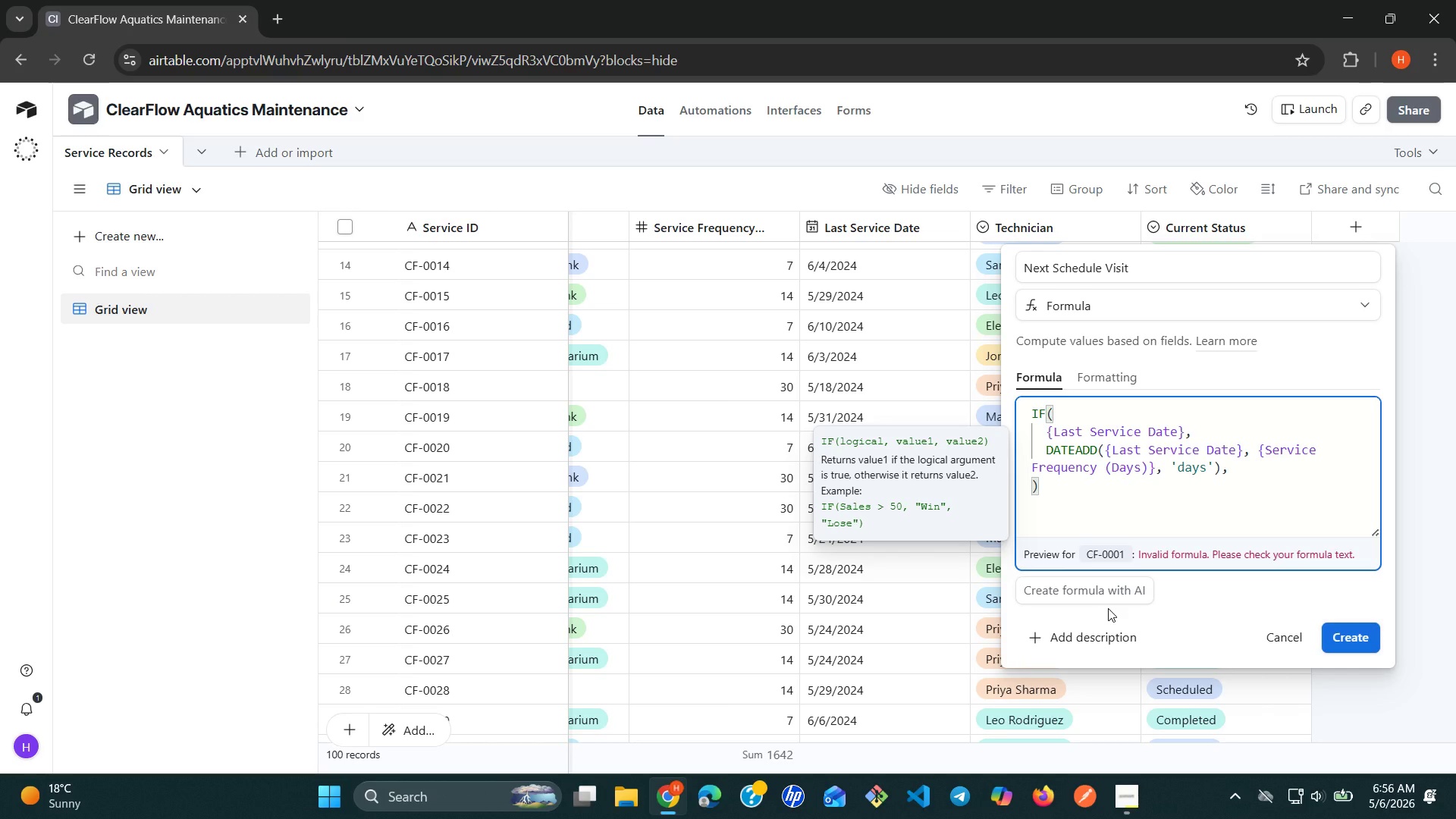 
key(Shift+Quote)
 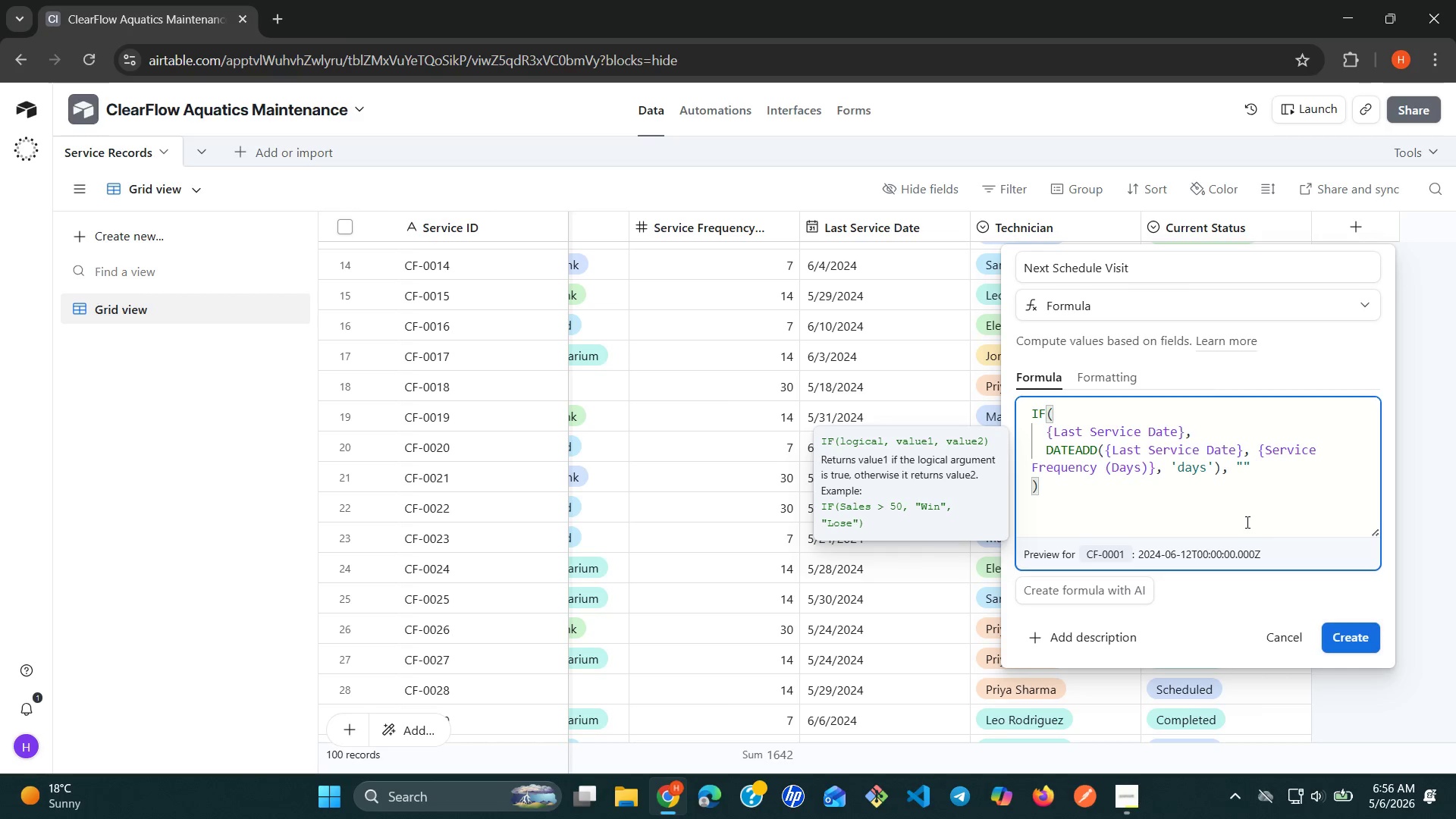 
wait(9.64)
 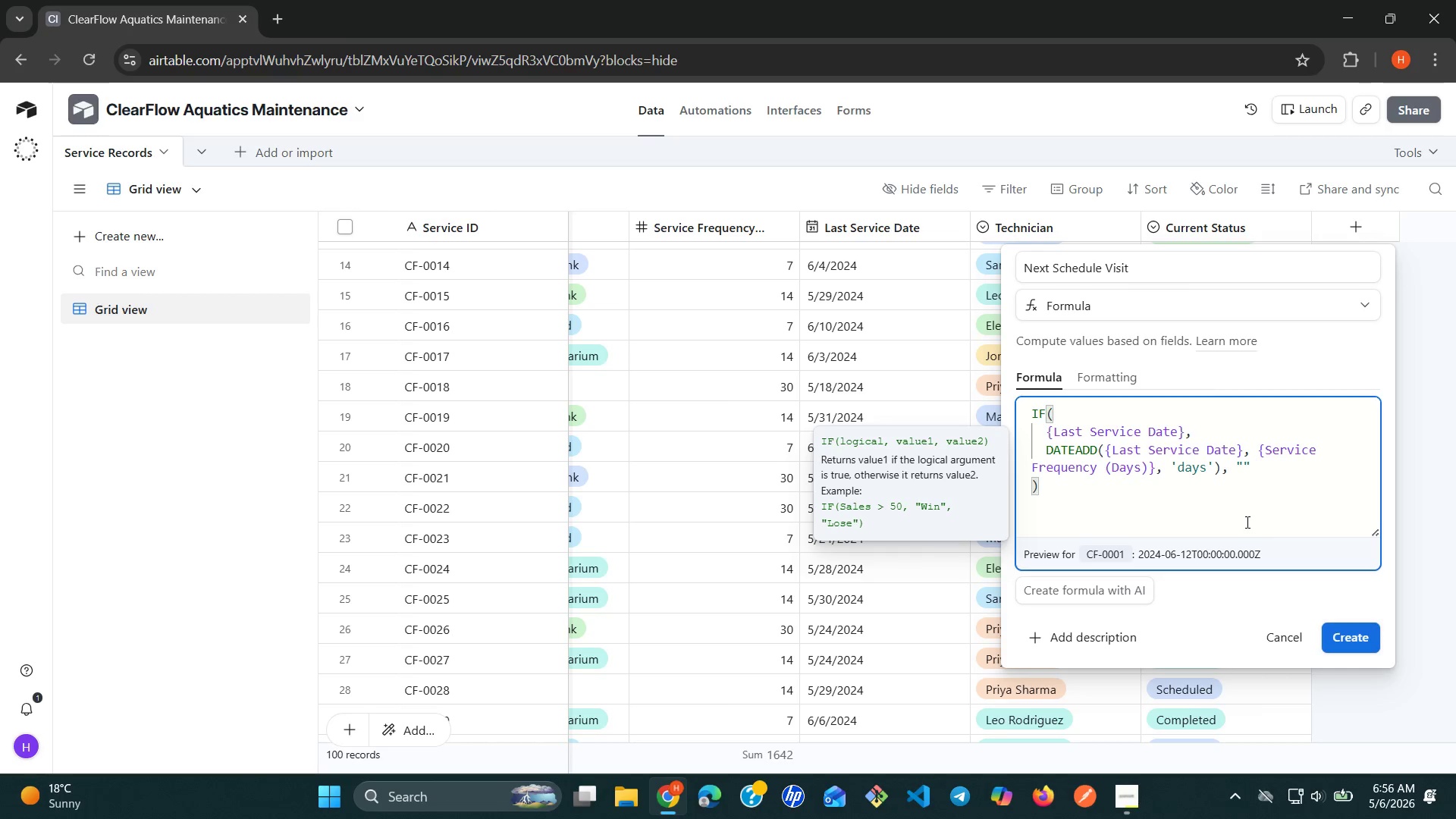 
left_click([1360, 629])
 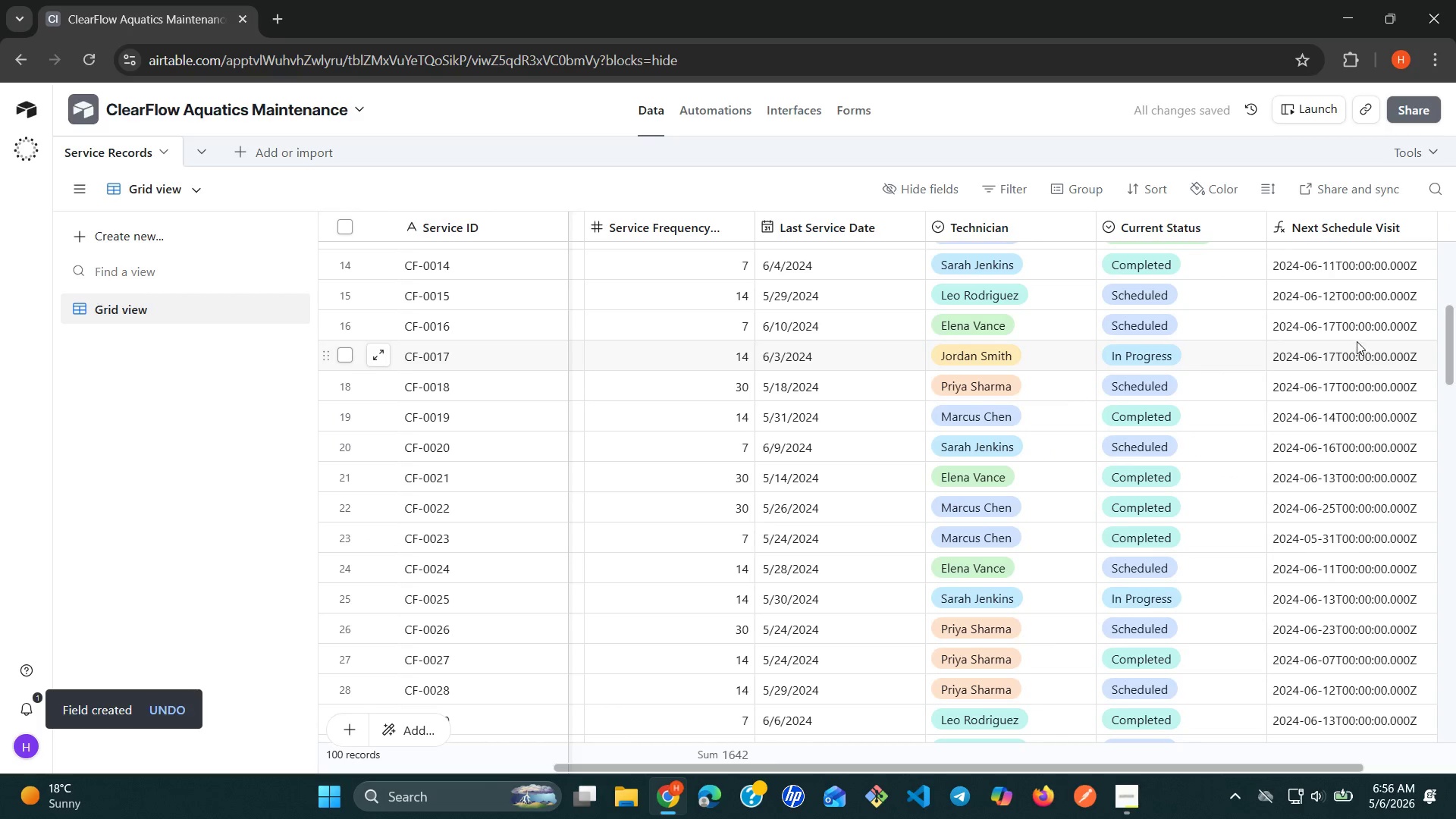 
wait(6.67)
 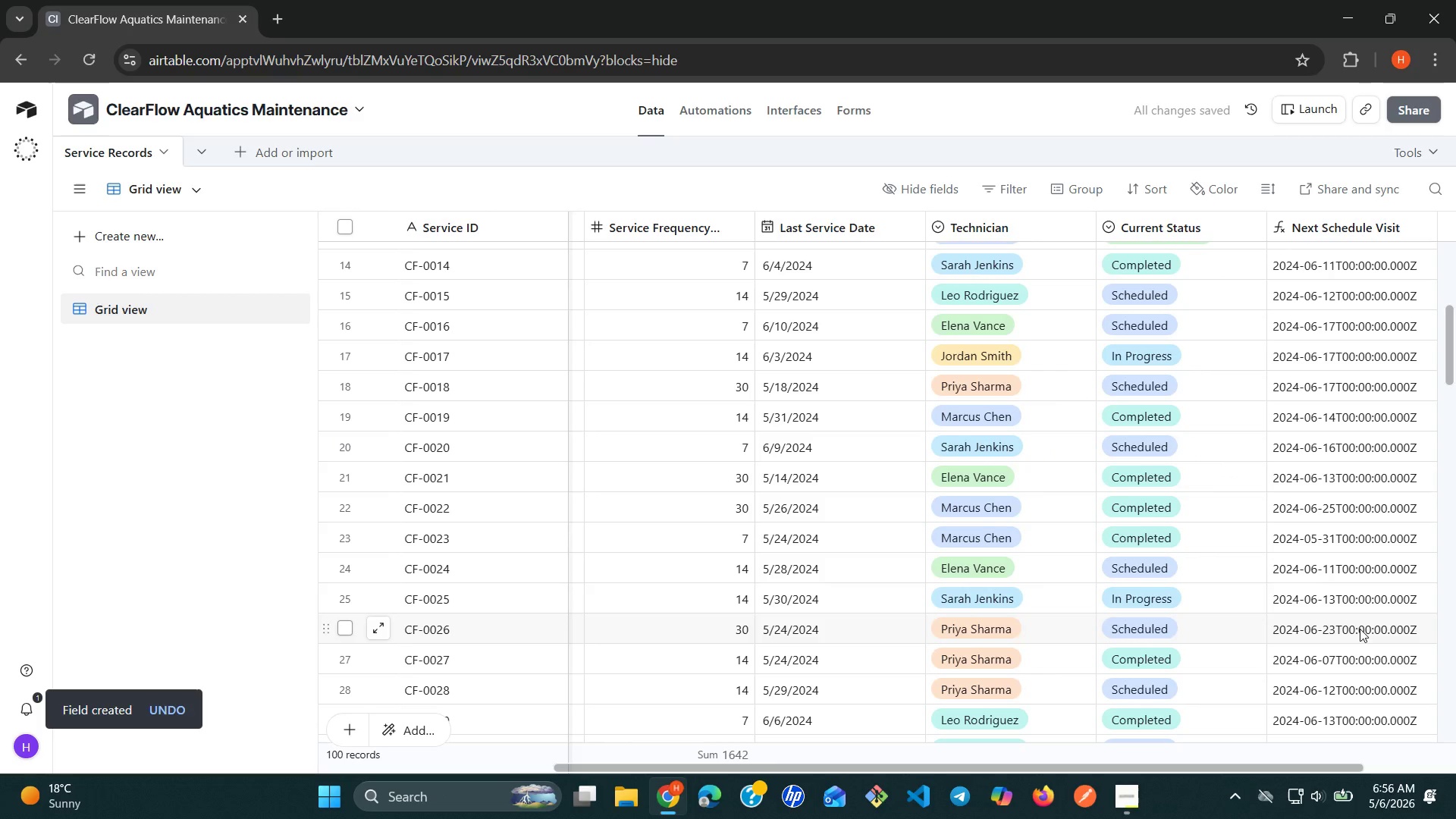 
left_click([1361, 231])
 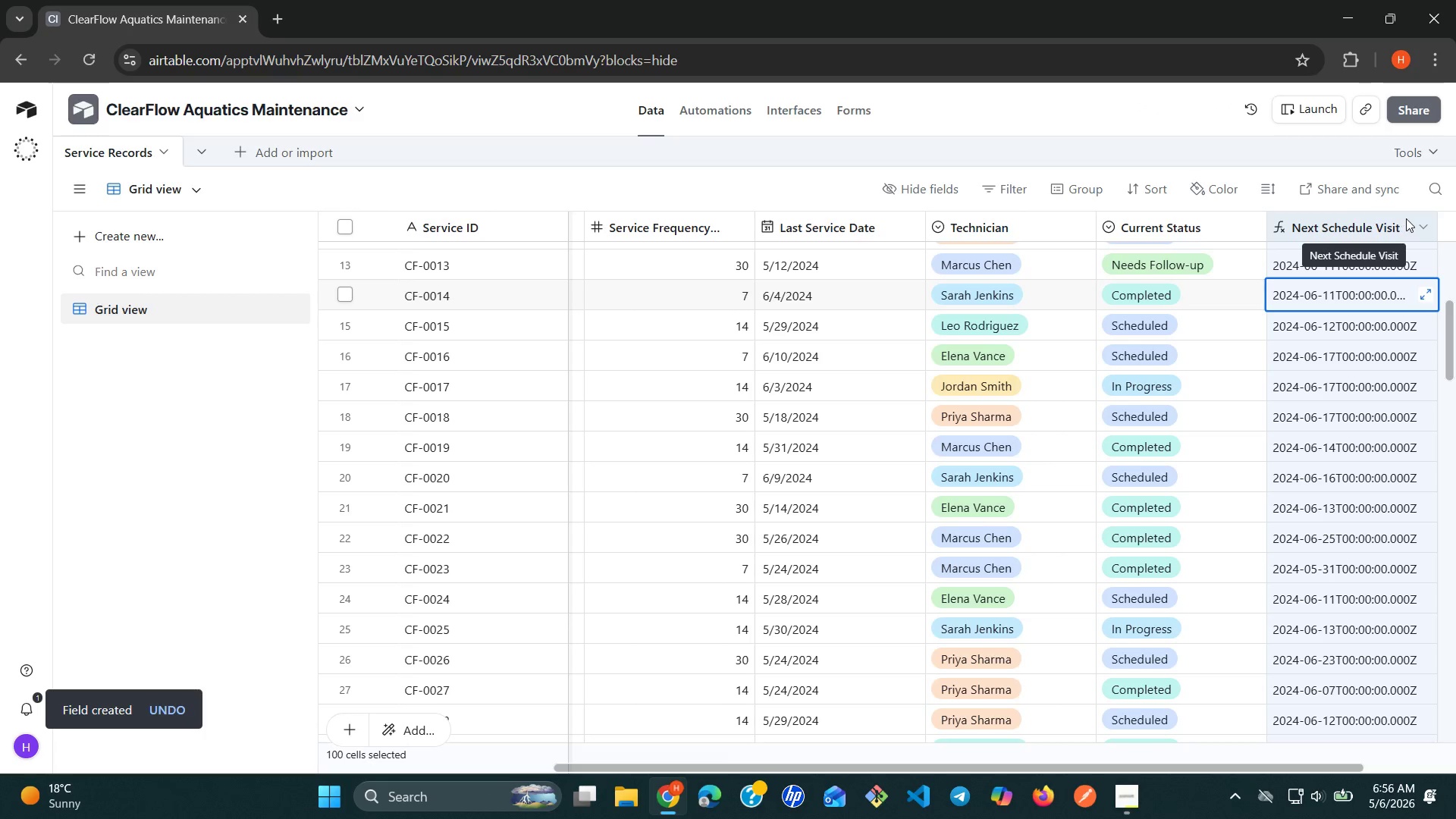 
left_click([1410, 218])
 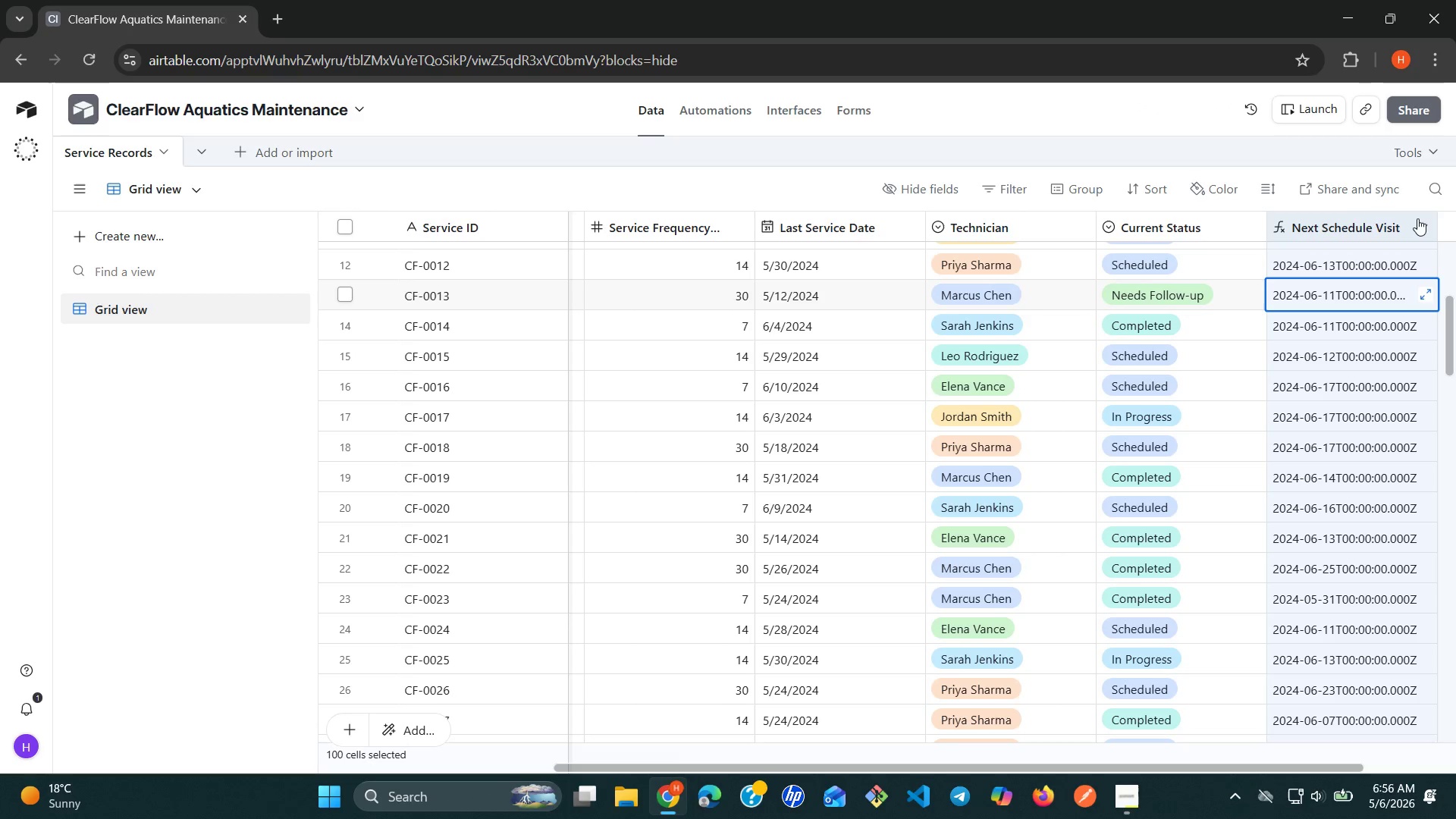 
left_click([1420, 218])
 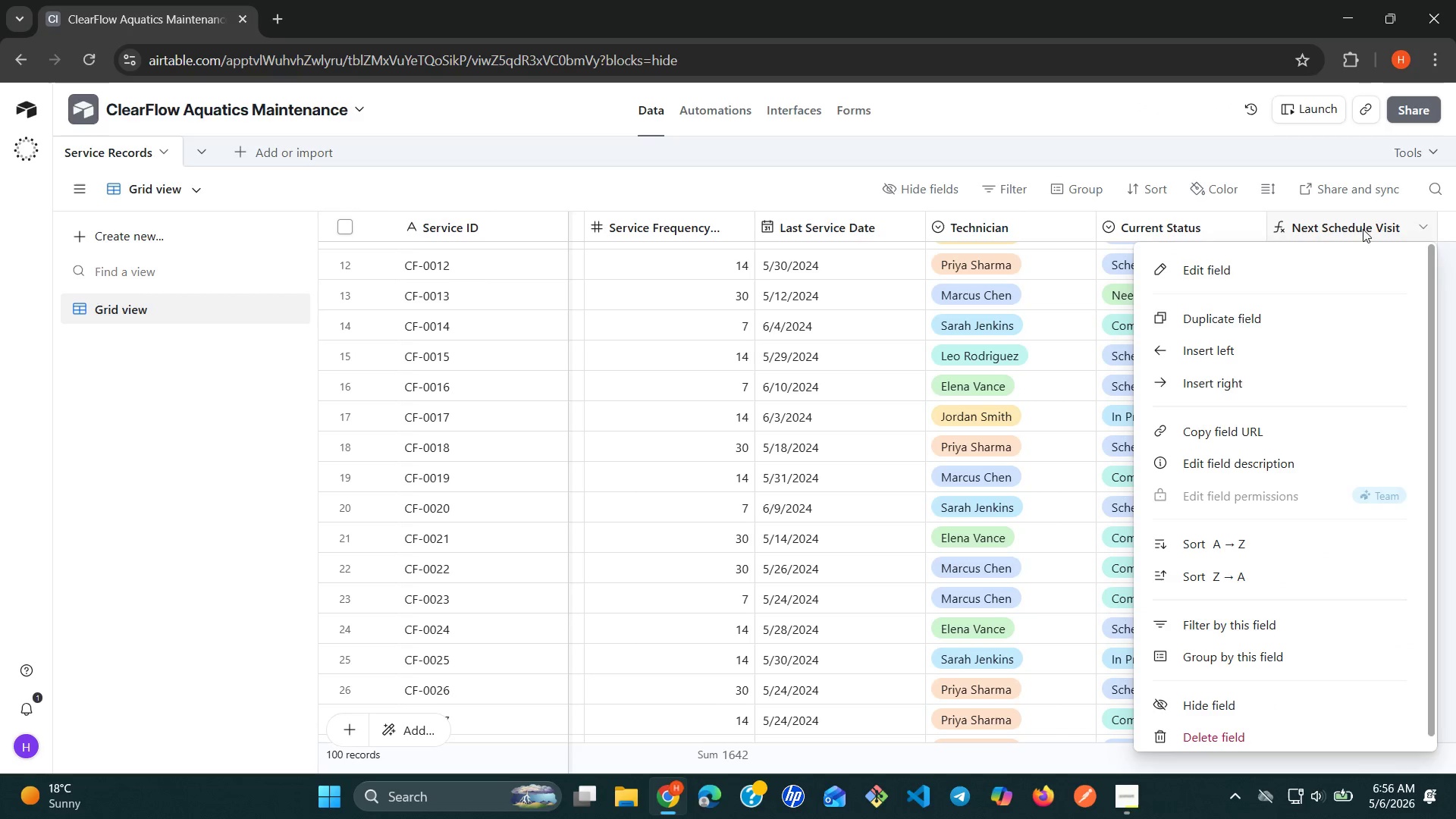 
left_click([1367, 227])
 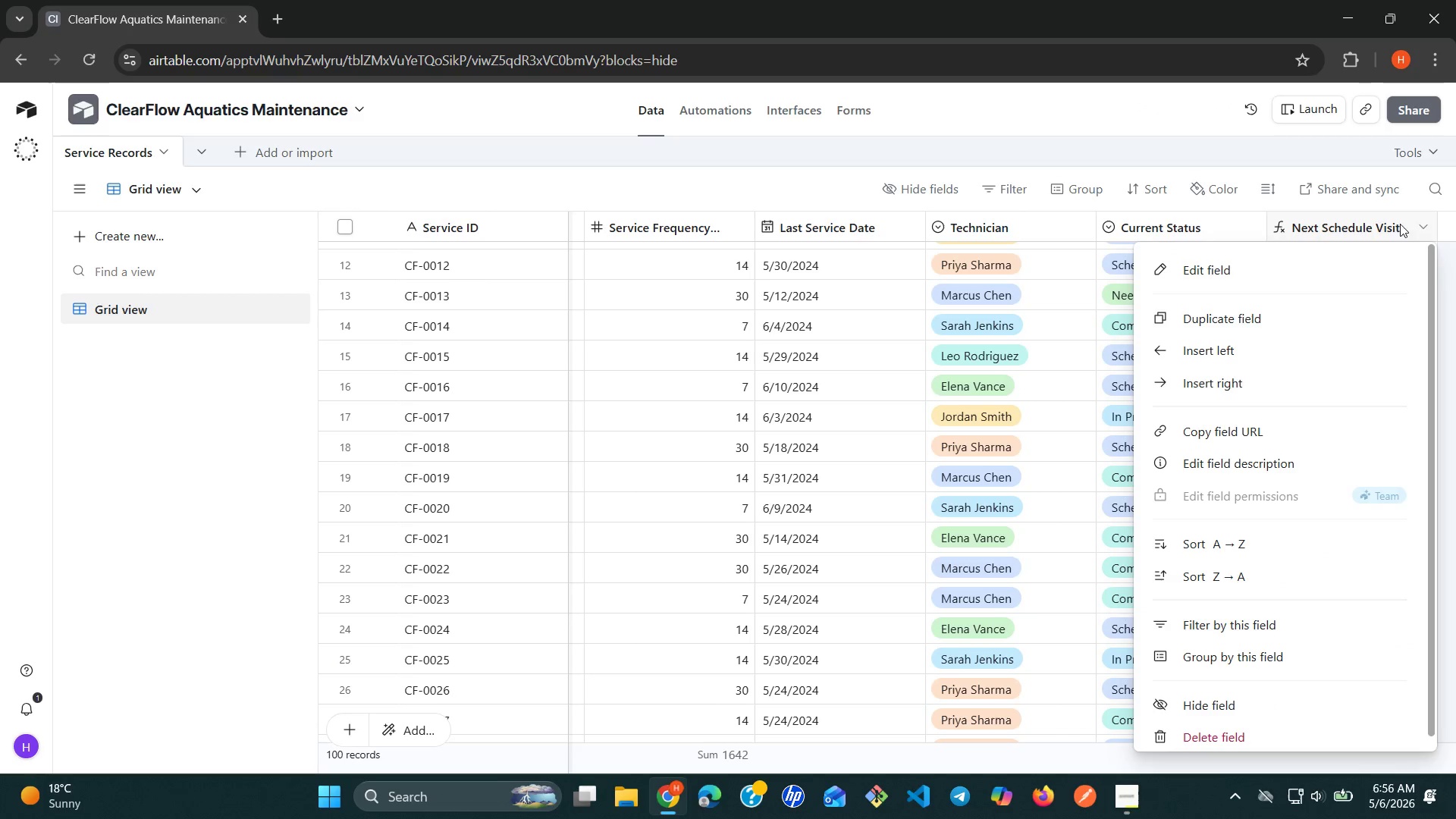 
left_click([1417, 222])
 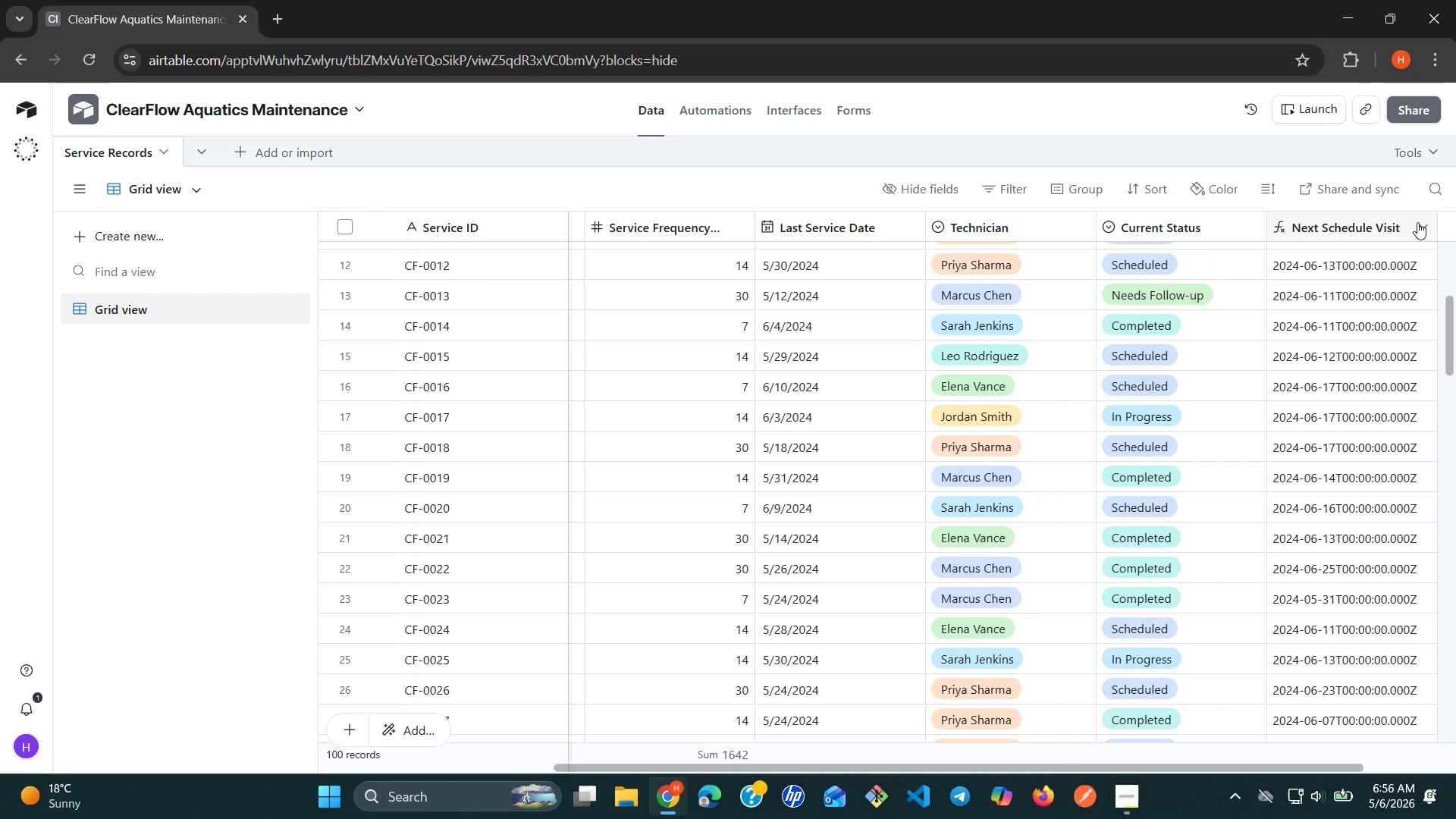 
left_click([1417, 222])
 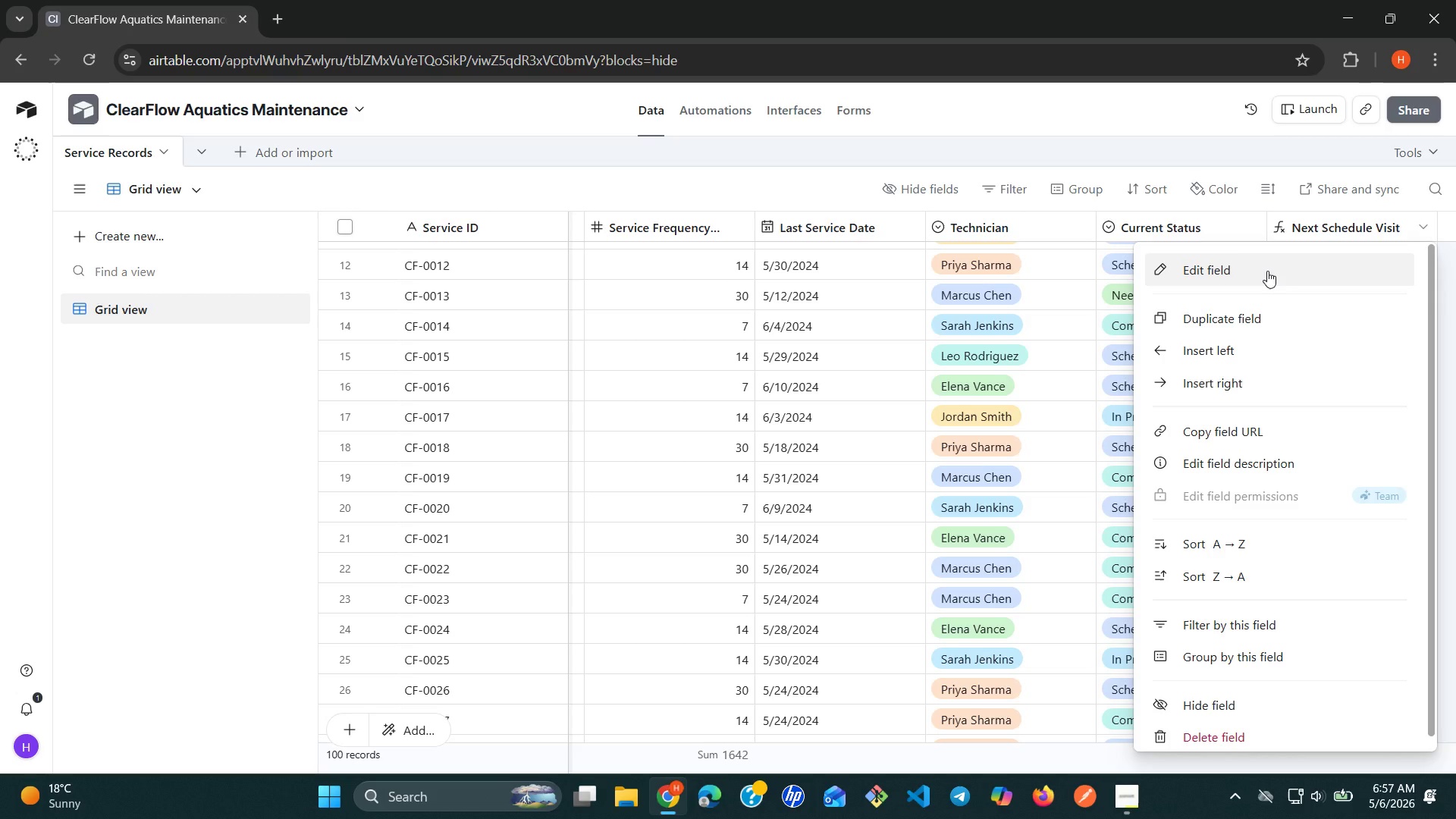 
wait(54.09)
 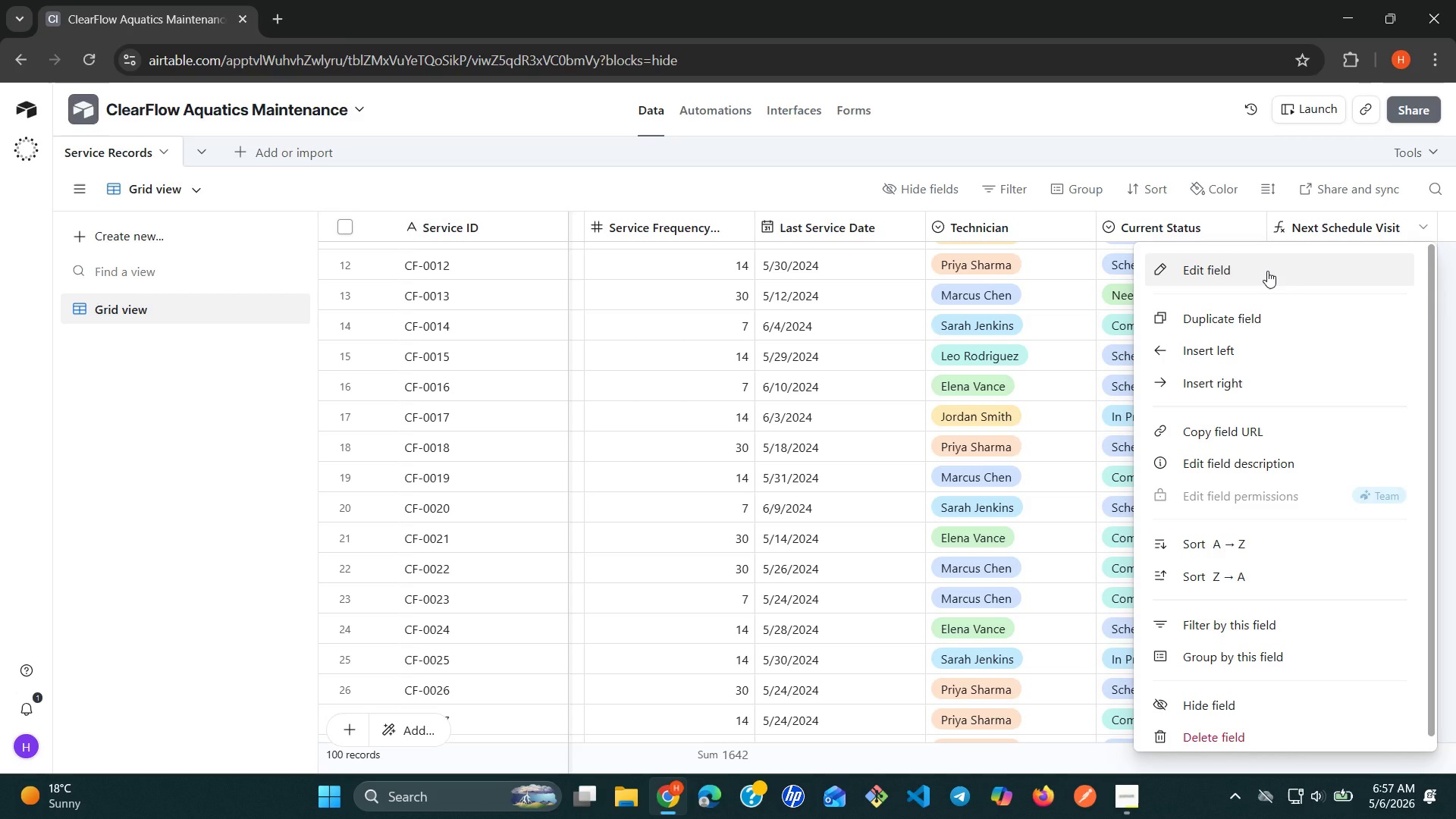 
left_click([1267, 271])
 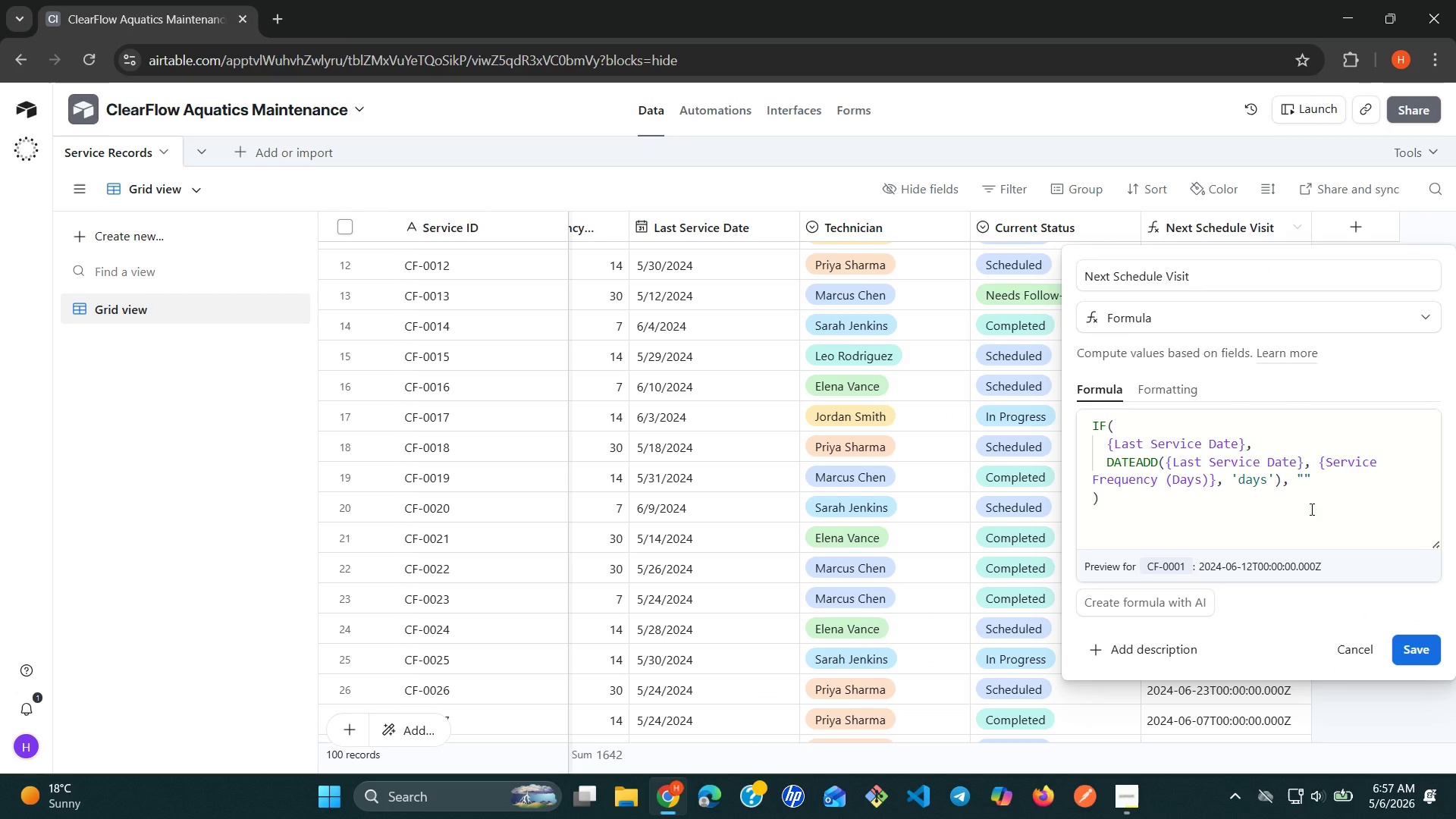 
wait(6.99)
 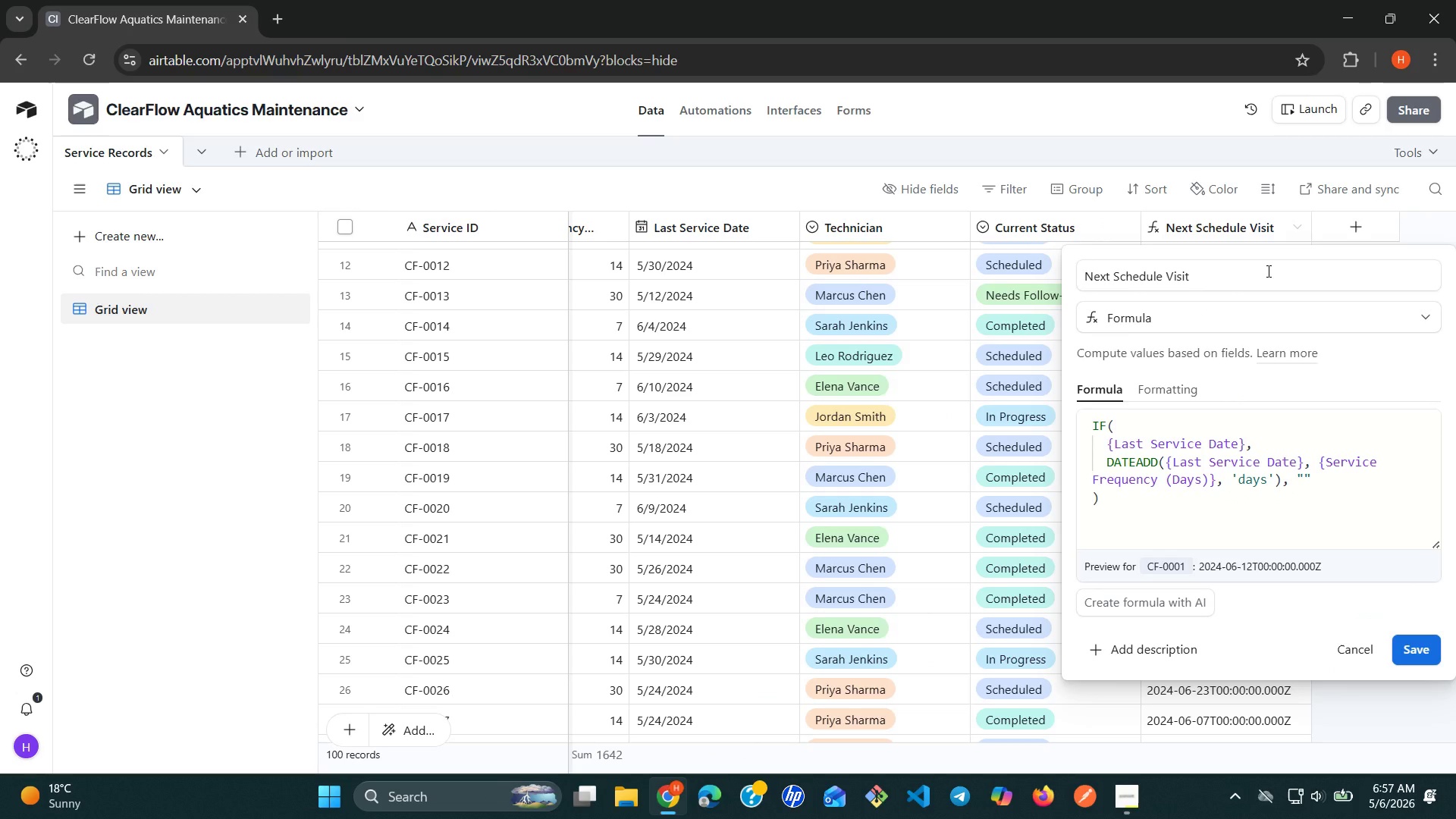 
left_click([1158, 390])
 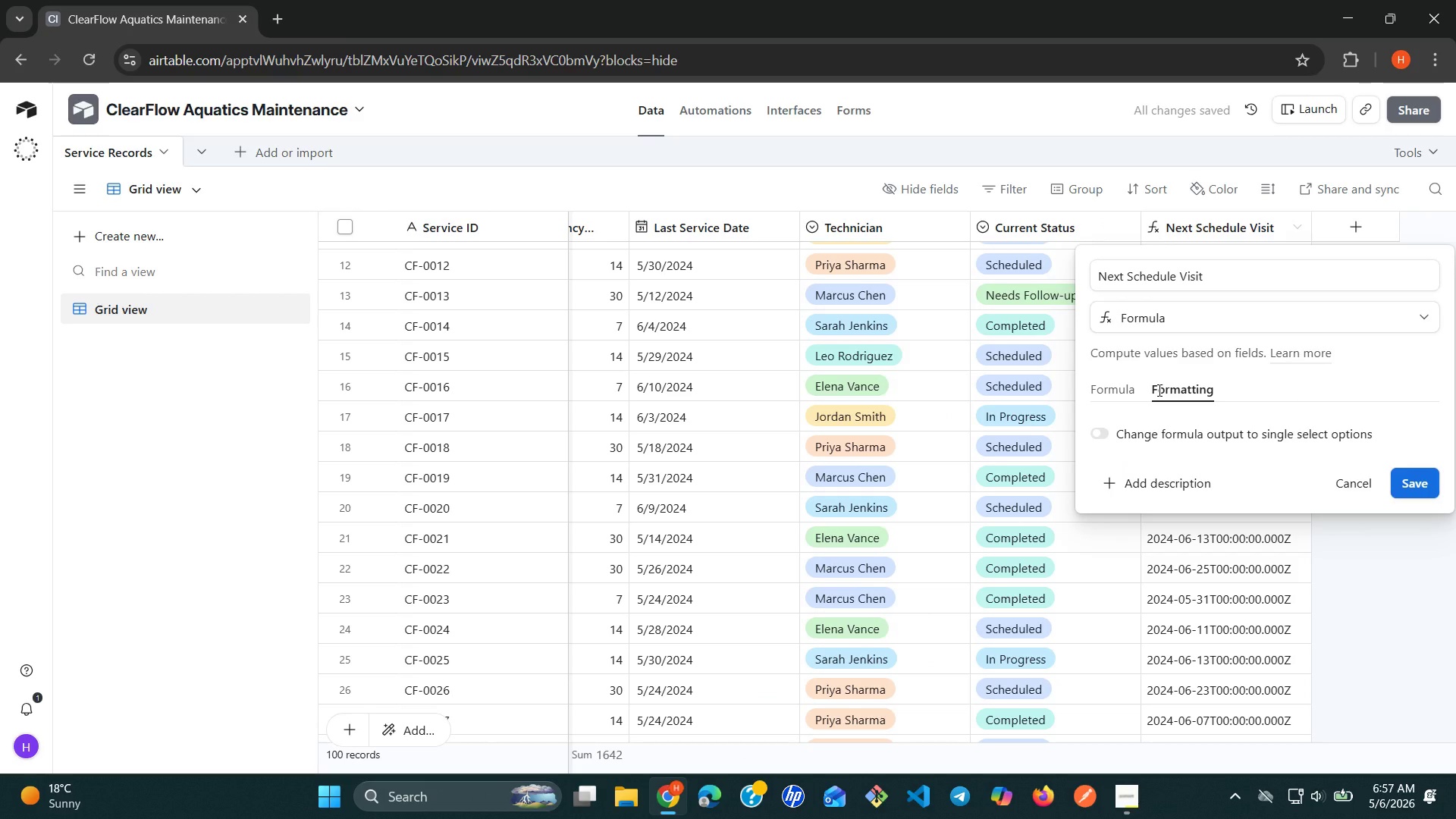 
left_click([1093, 388])
 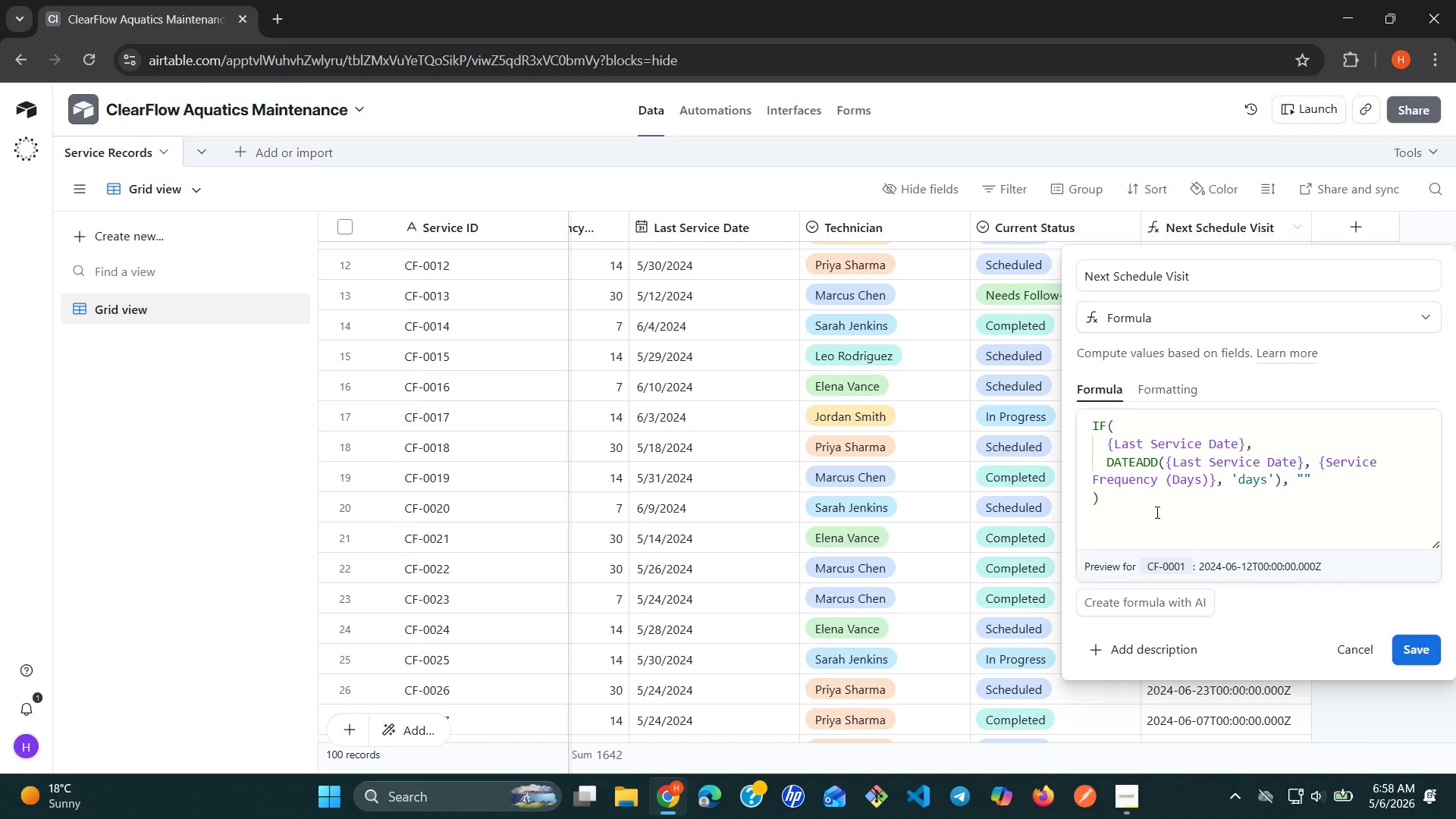 
wait(9.83)
 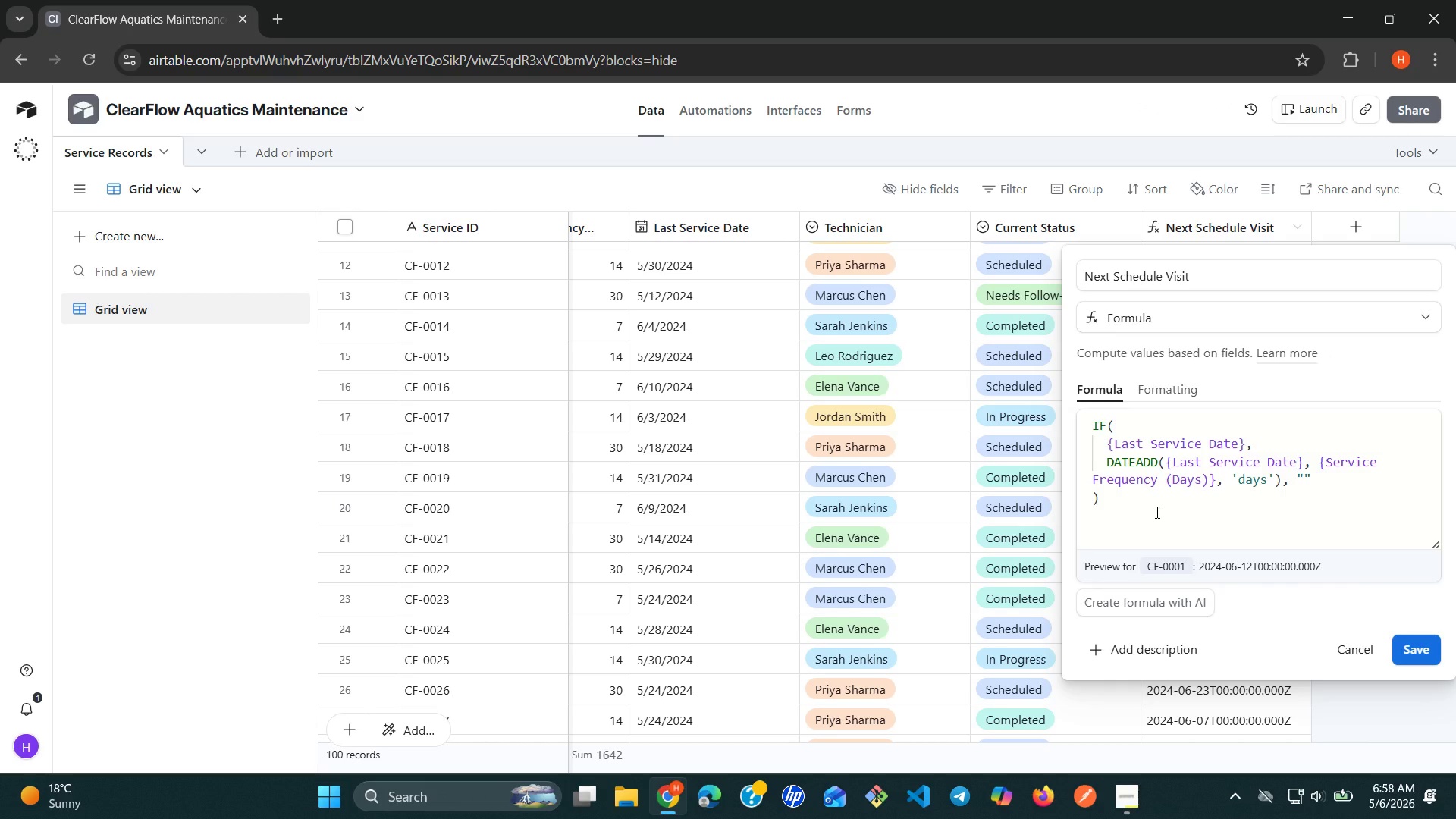 
left_click([1298, 233])
 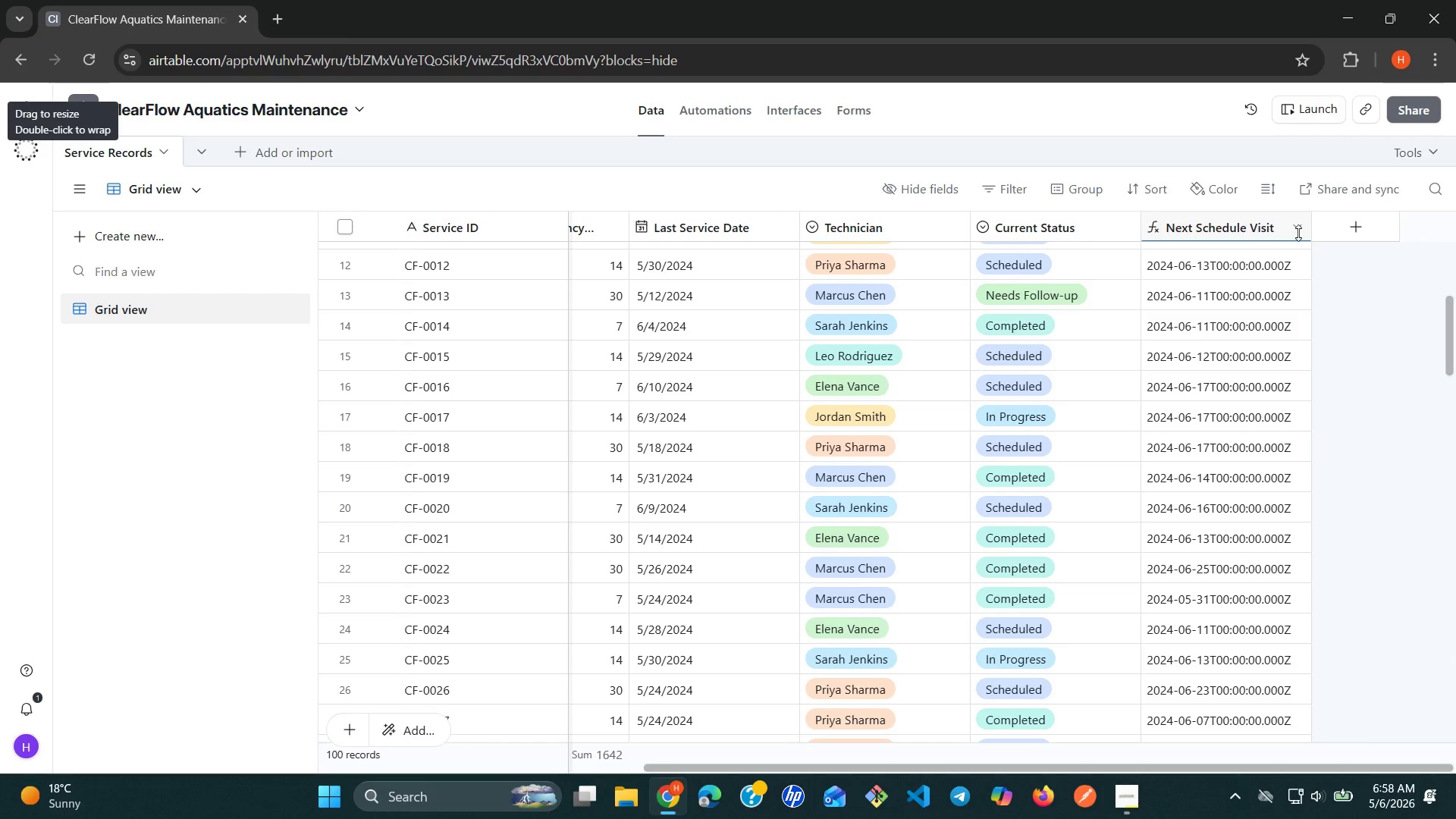 
left_click([1298, 233])
 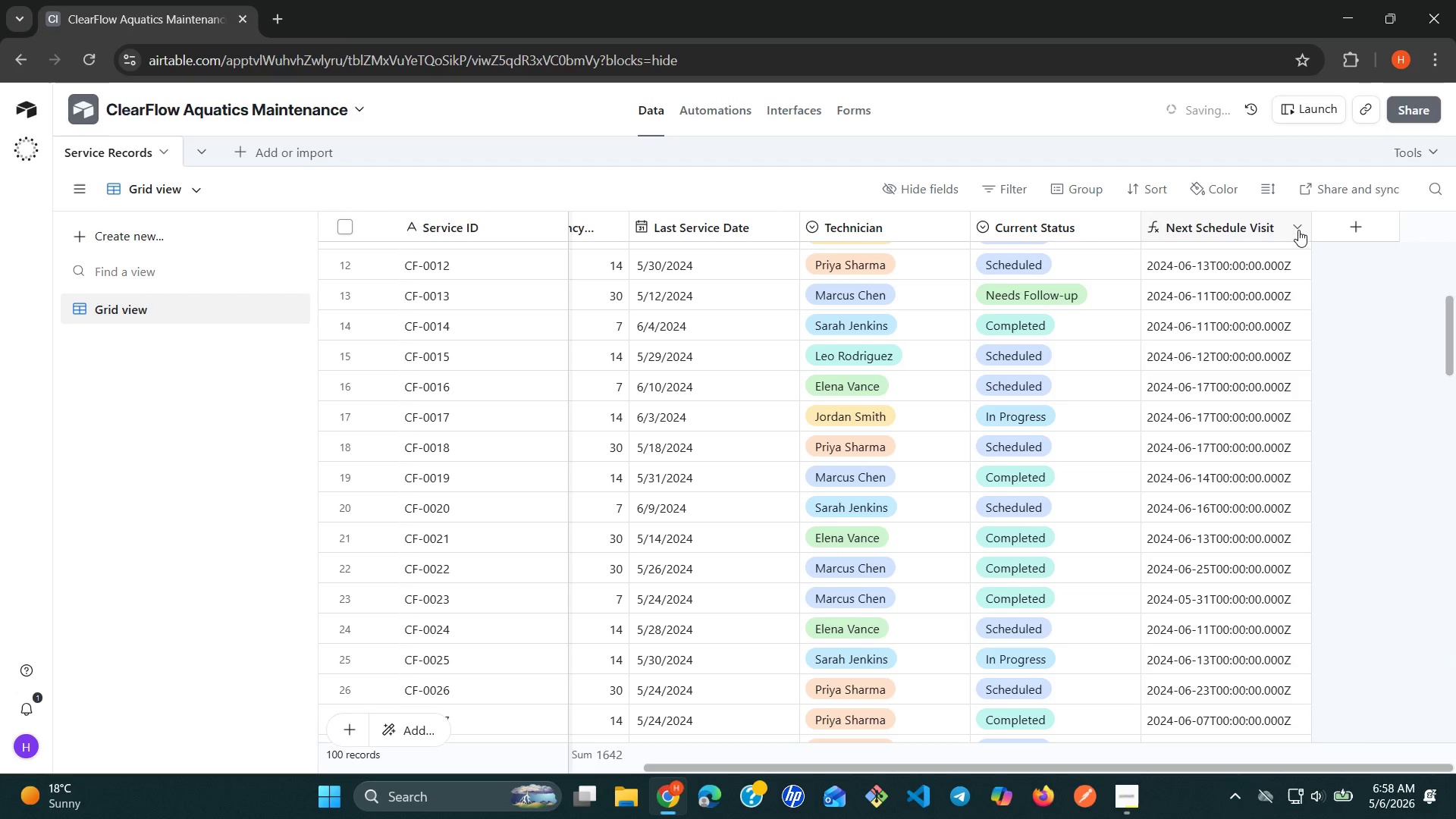 
left_click([1298, 230])
 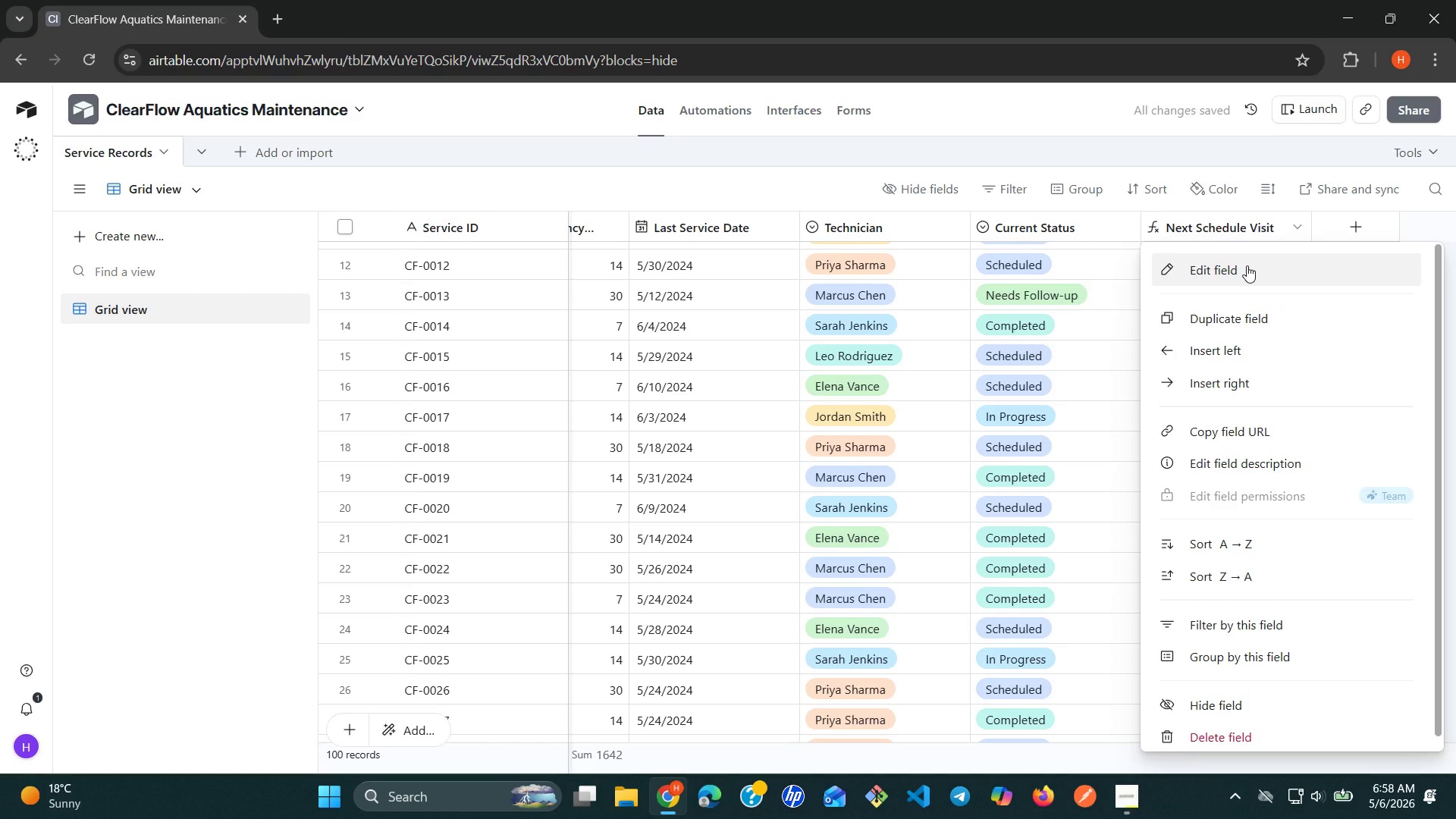 
wait(5.84)
 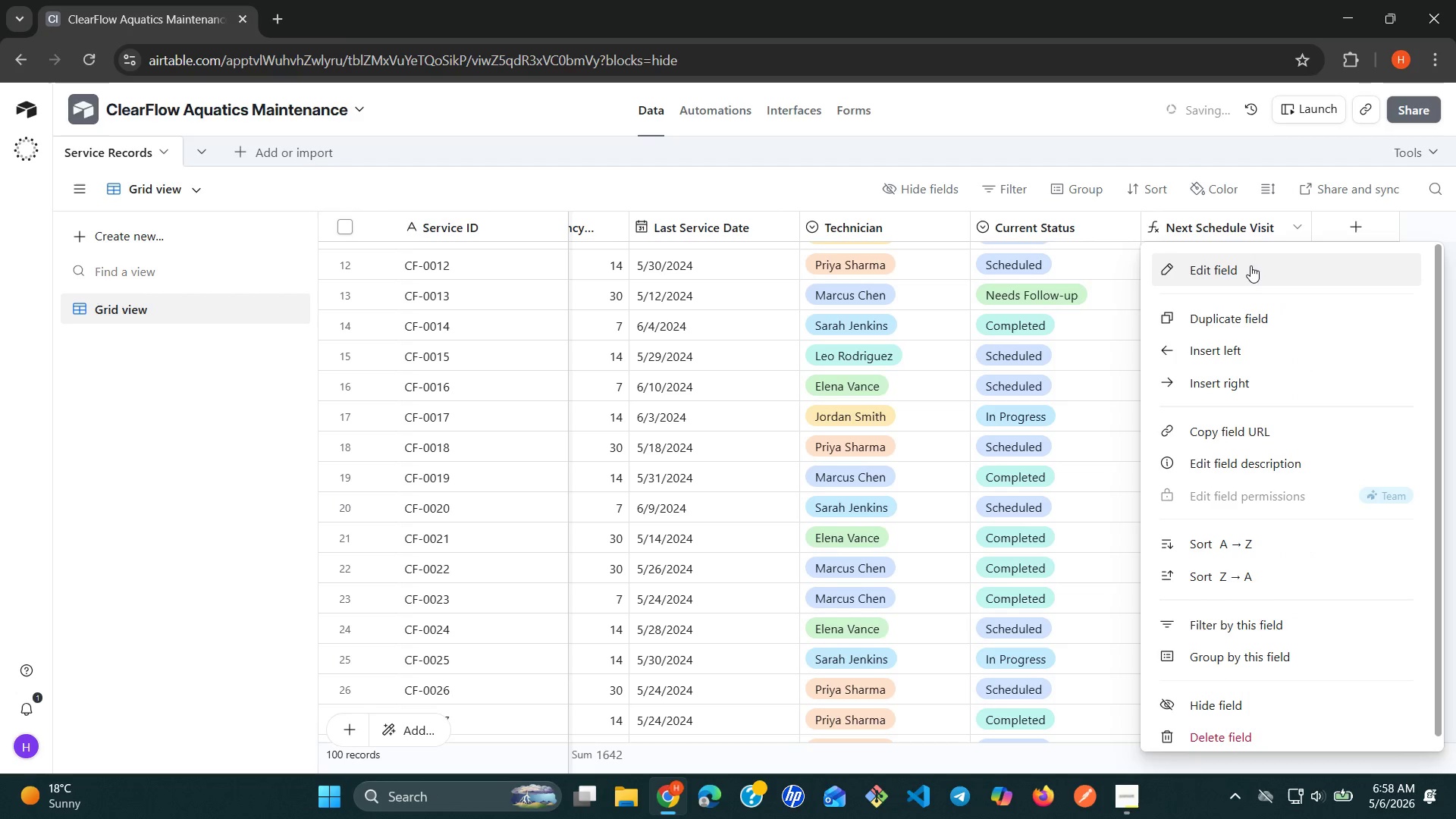 
left_click([1247, 265])
 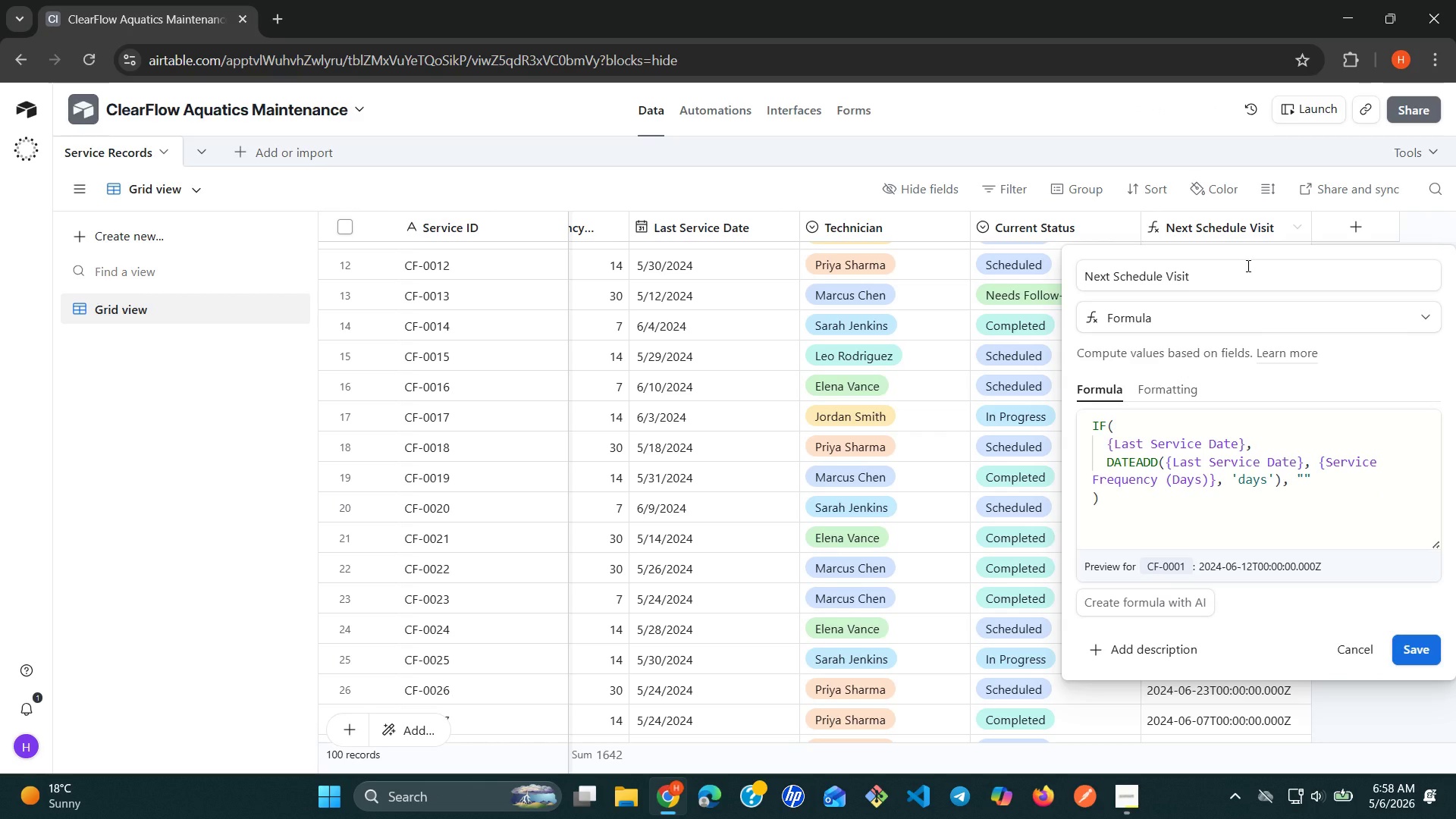 
key(C)
 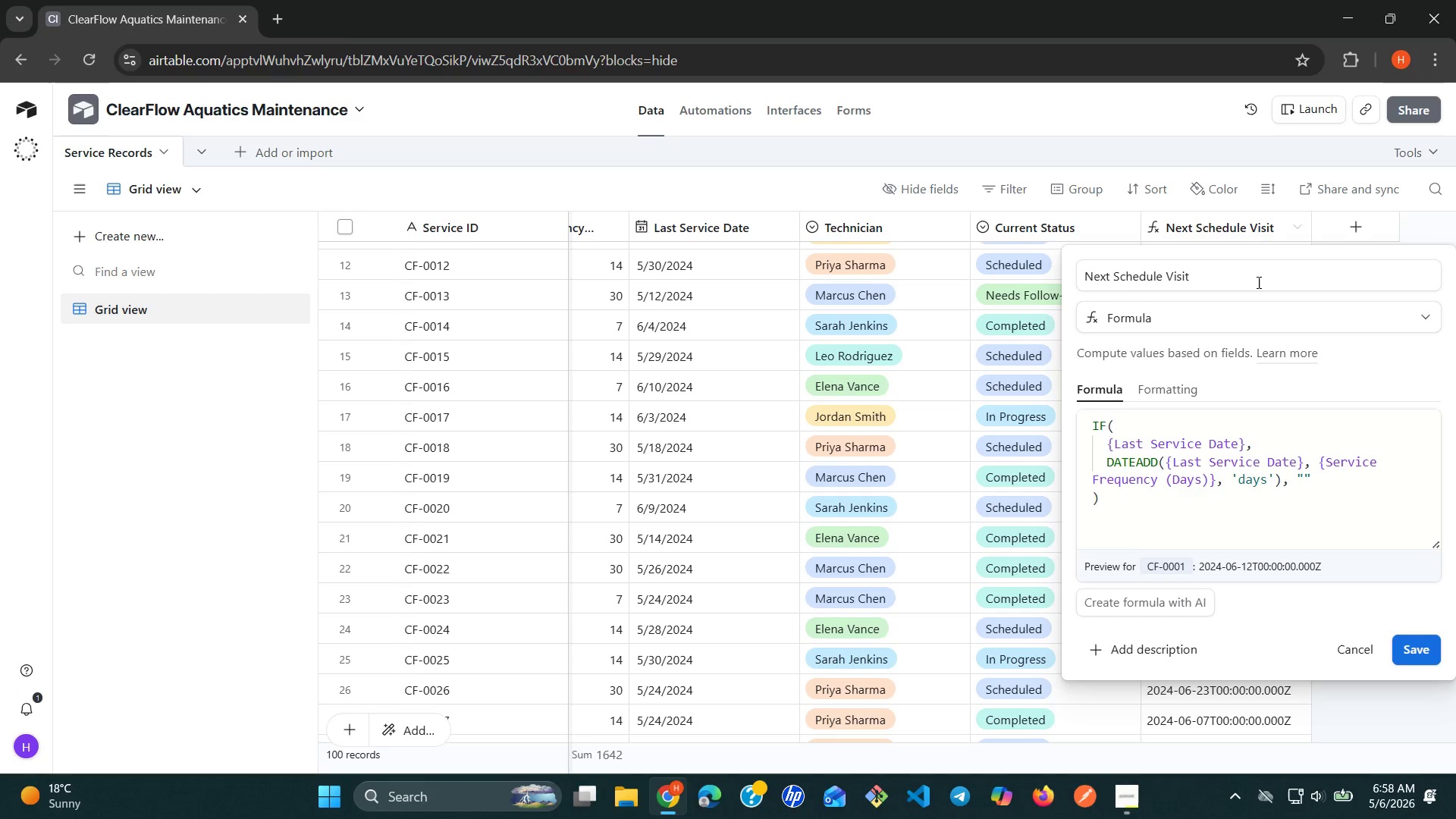 
left_click([1411, 313])
 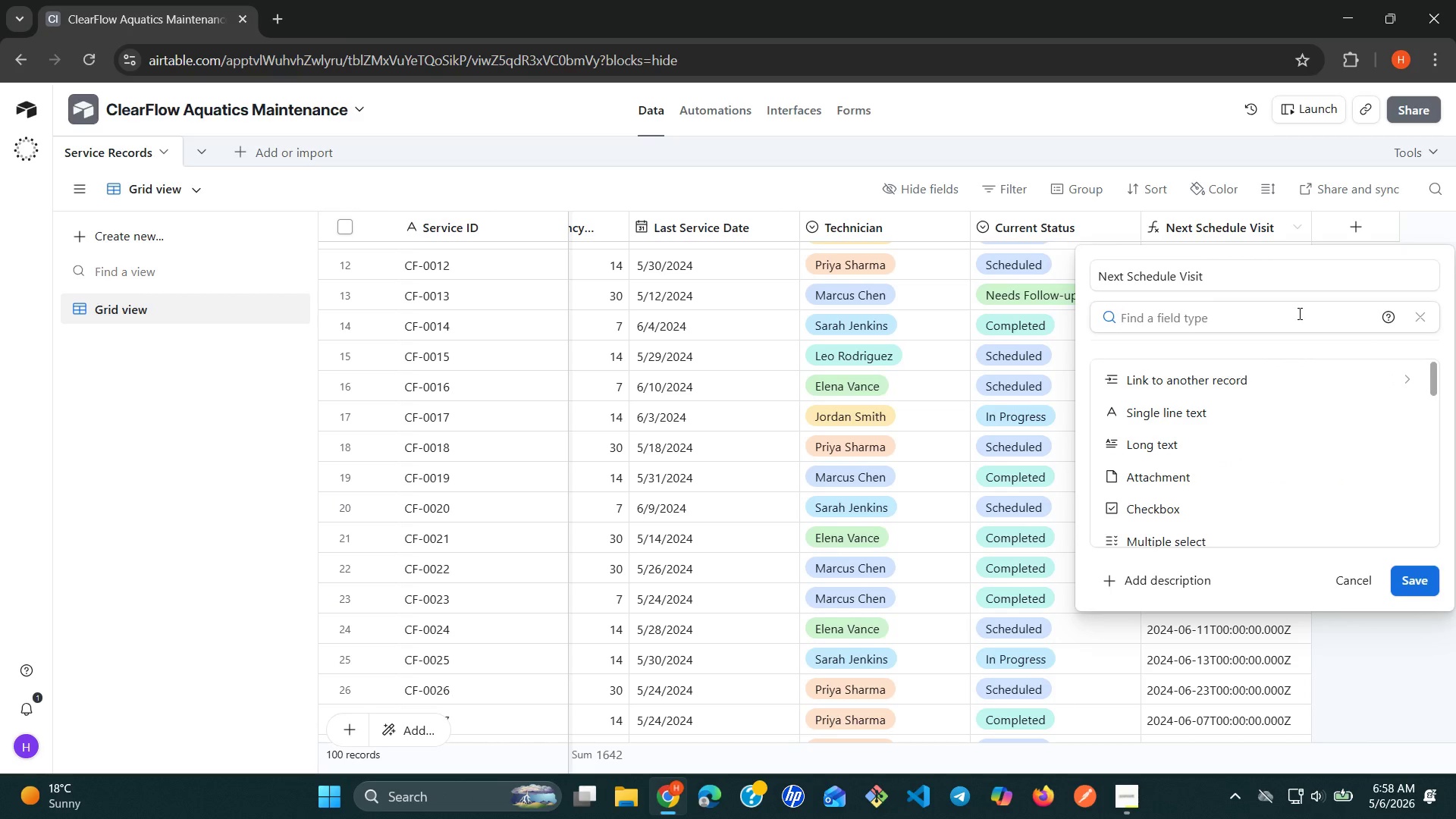 
type(cu)
key(Backspace)
key(Backspace)
 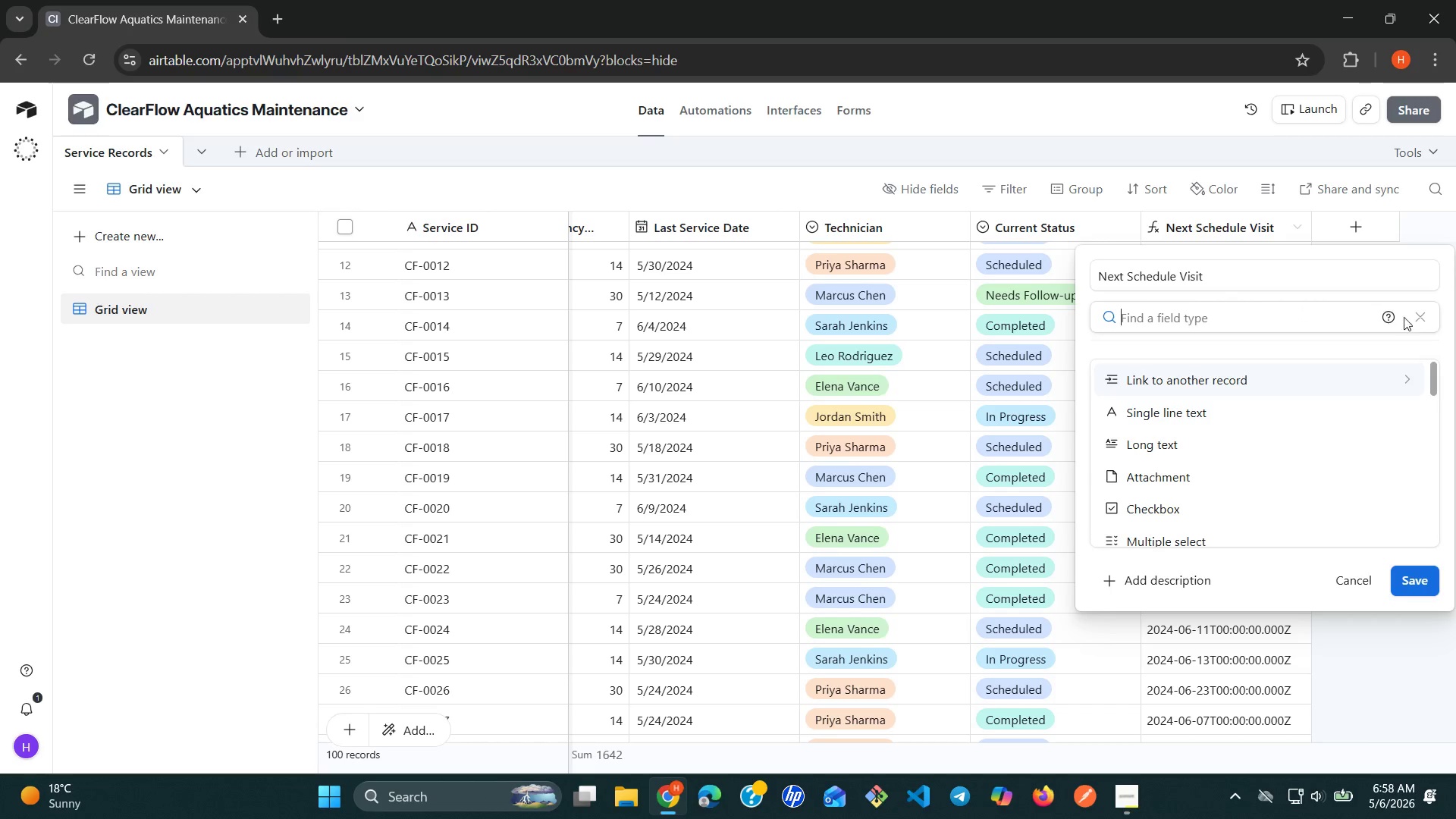 
left_click([1422, 324])
 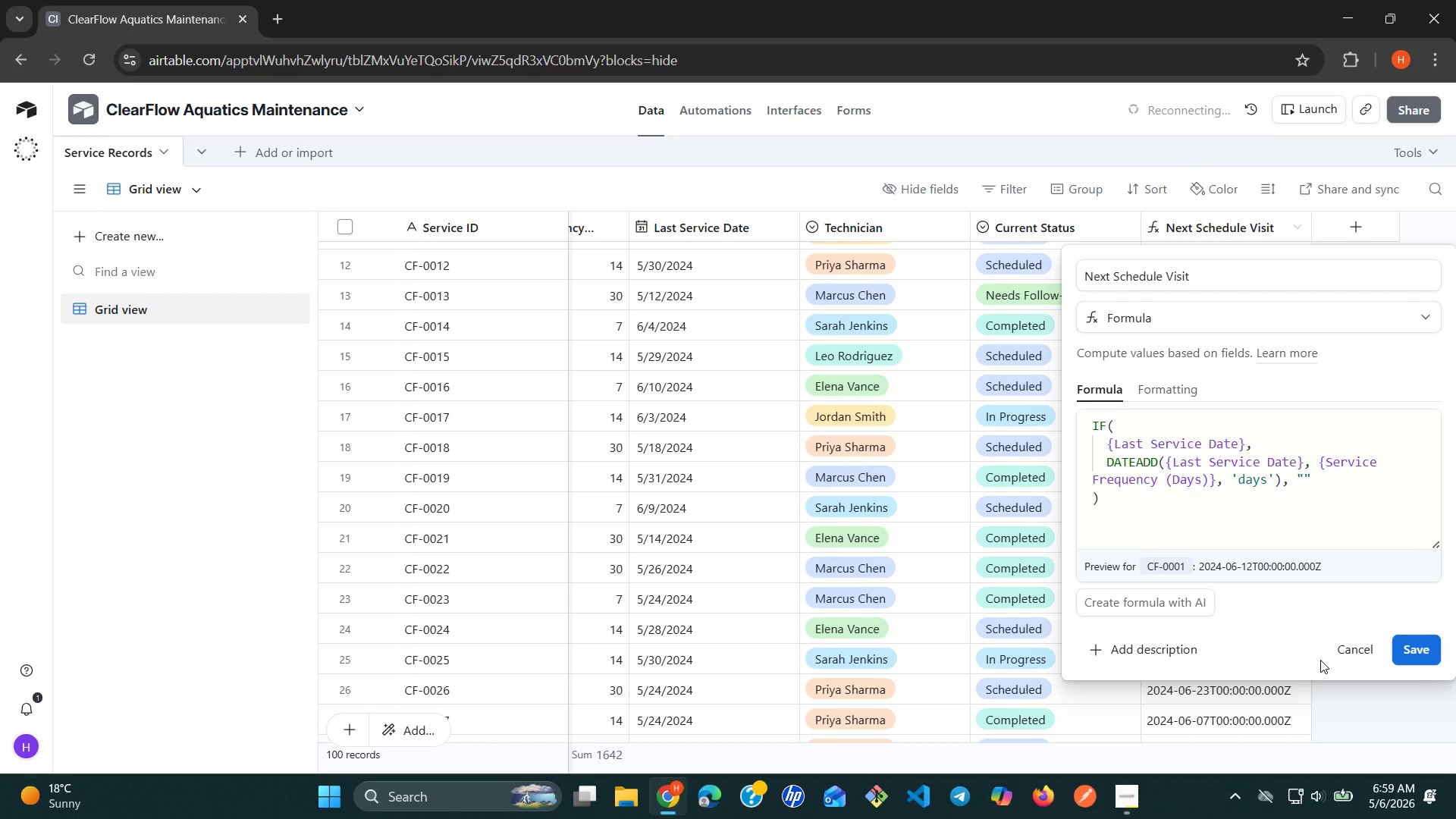 
wait(78.81)
 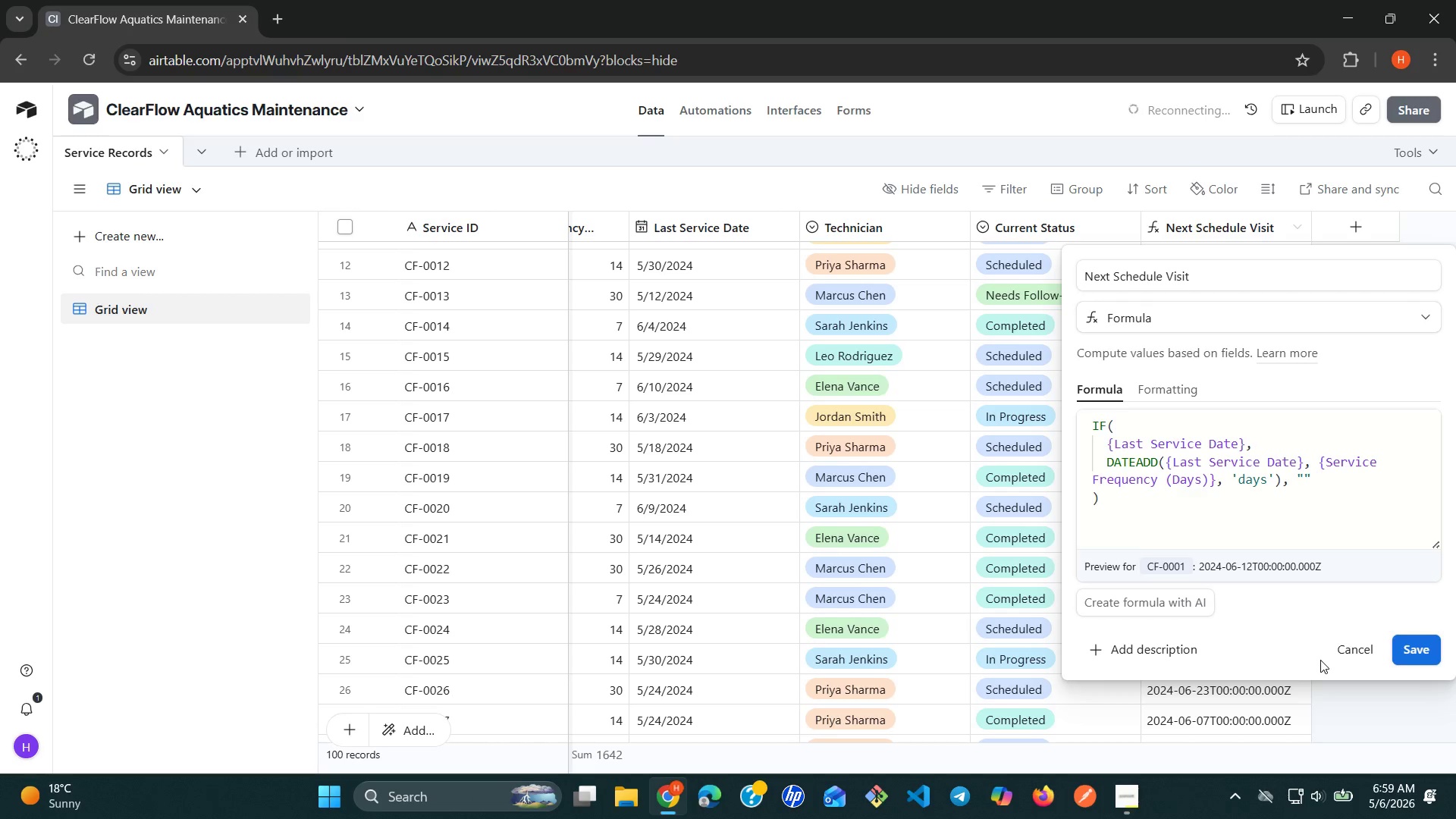 
left_click([1128, 802])